 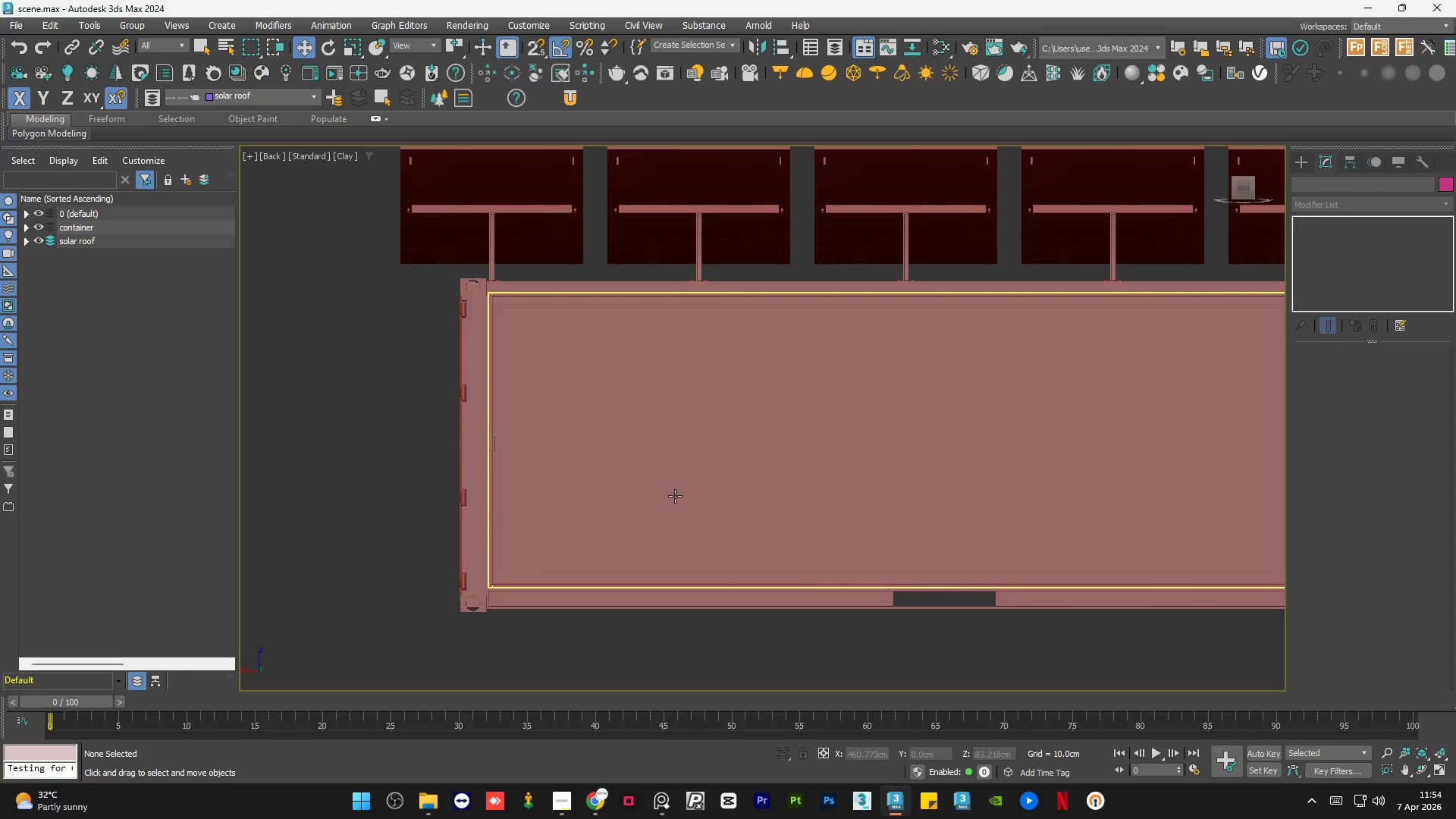 
scroll: coordinate [488, 582], scroll_direction: up, amount: 3.0
 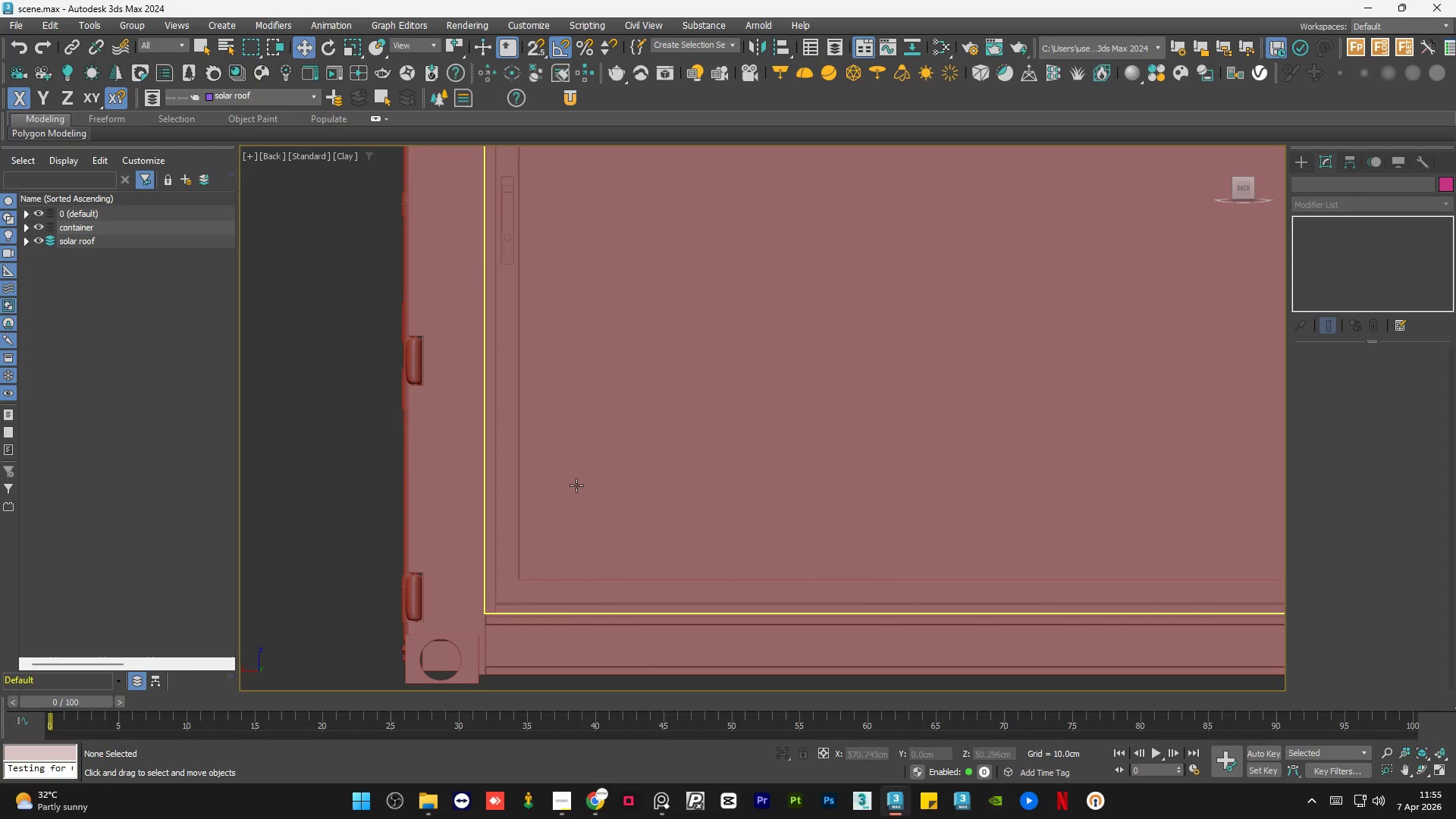 
scroll: coordinate [576, 487], scroll_direction: down, amount: 4.0
 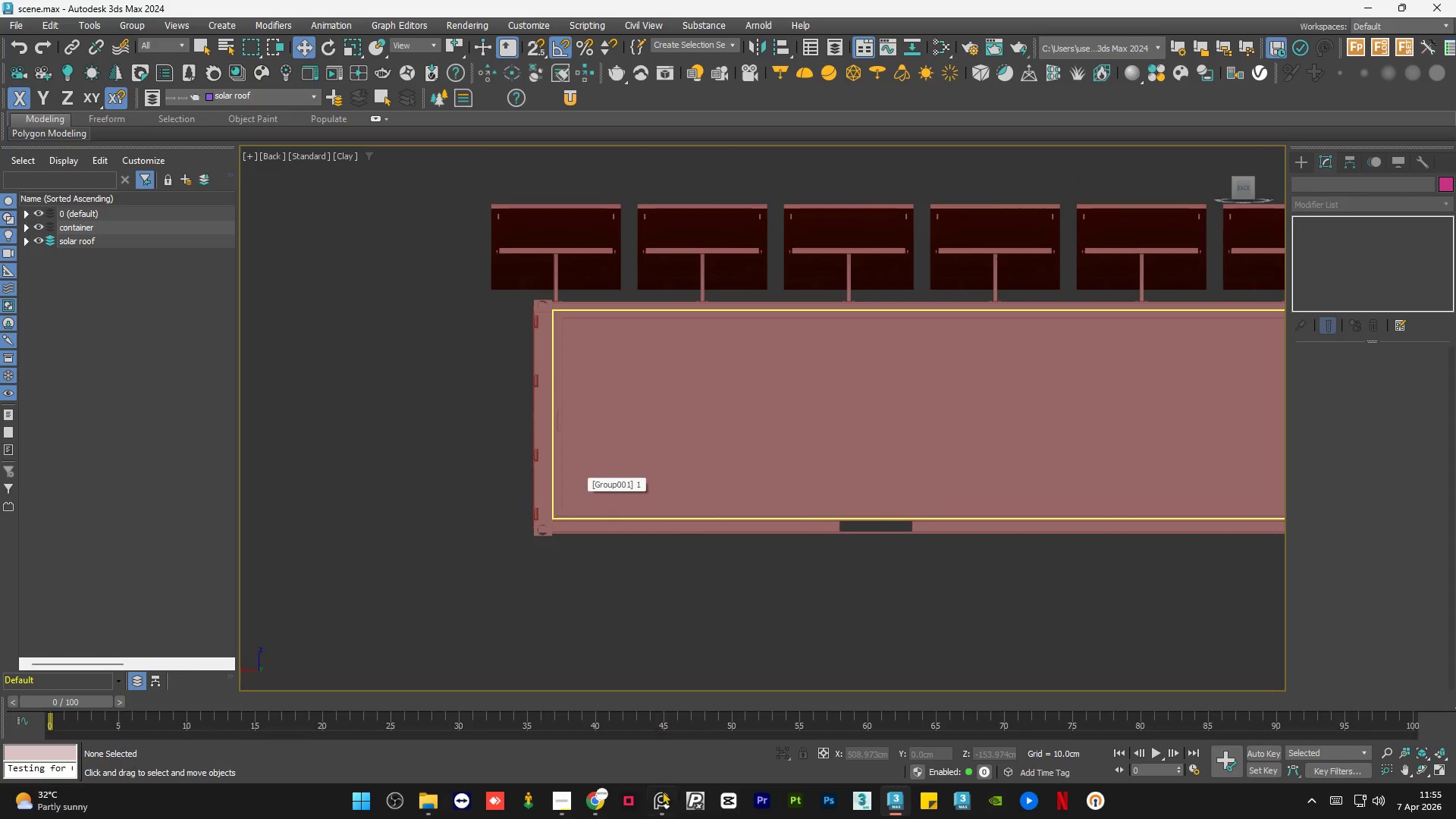 
left_click([662, 792])
 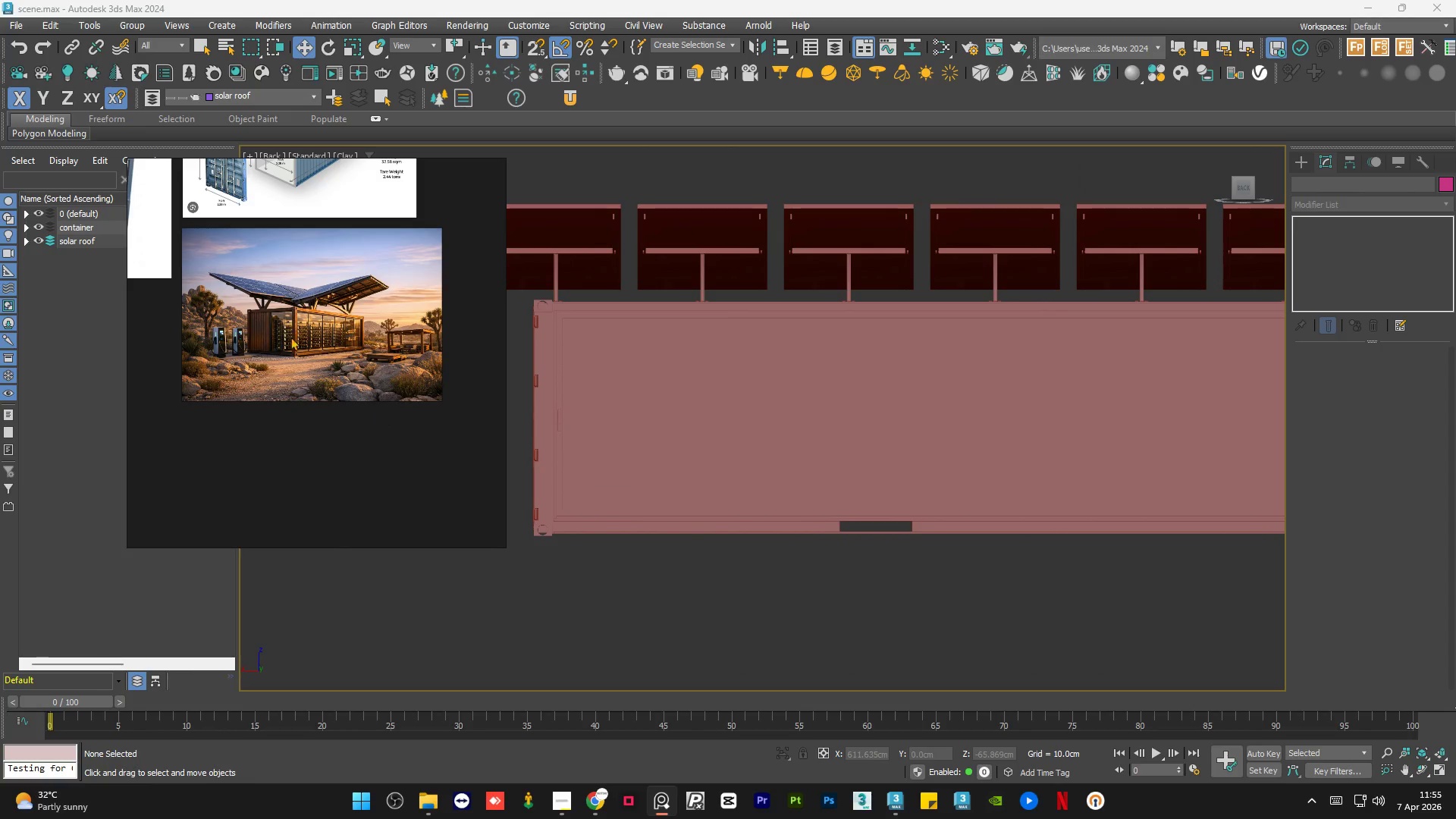 
scroll: coordinate [199, 360], scroll_direction: up, amount: 9.0
 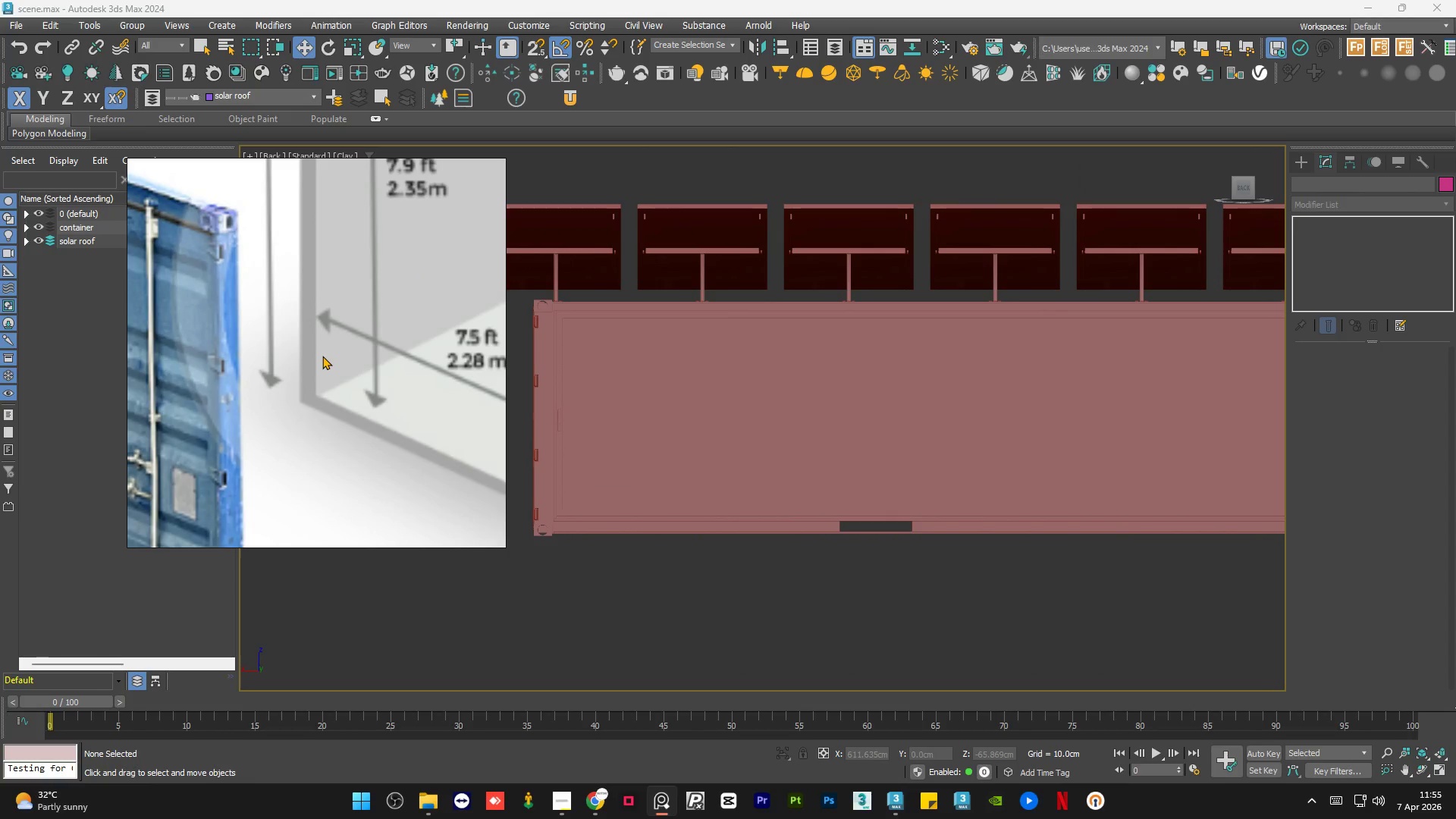 
scroll: coordinate [373, 226], scroll_direction: down, amount: 4.0
 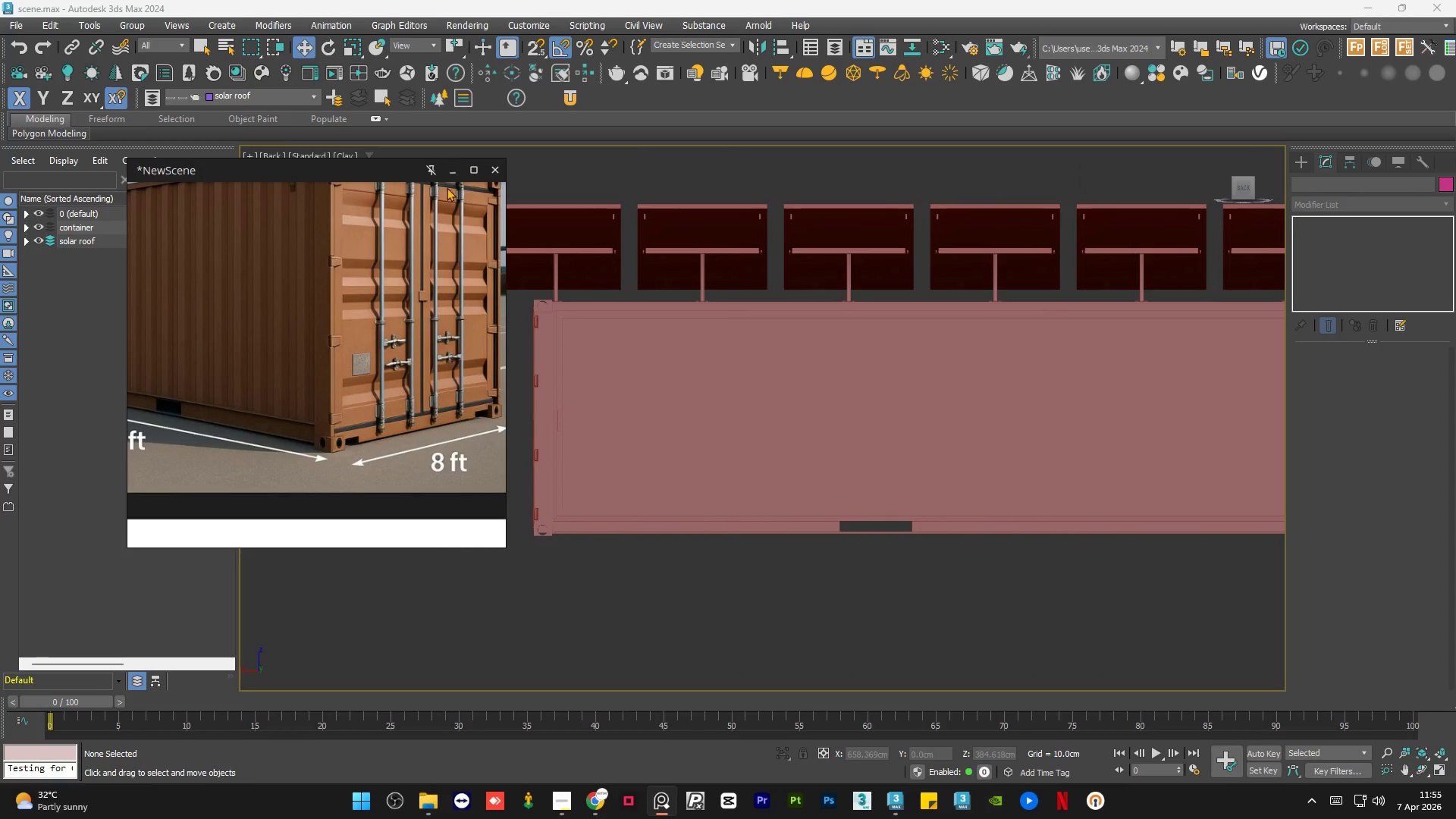 
scroll: coordinate [379, 388], scroll_direction: up, amount: 4.0
 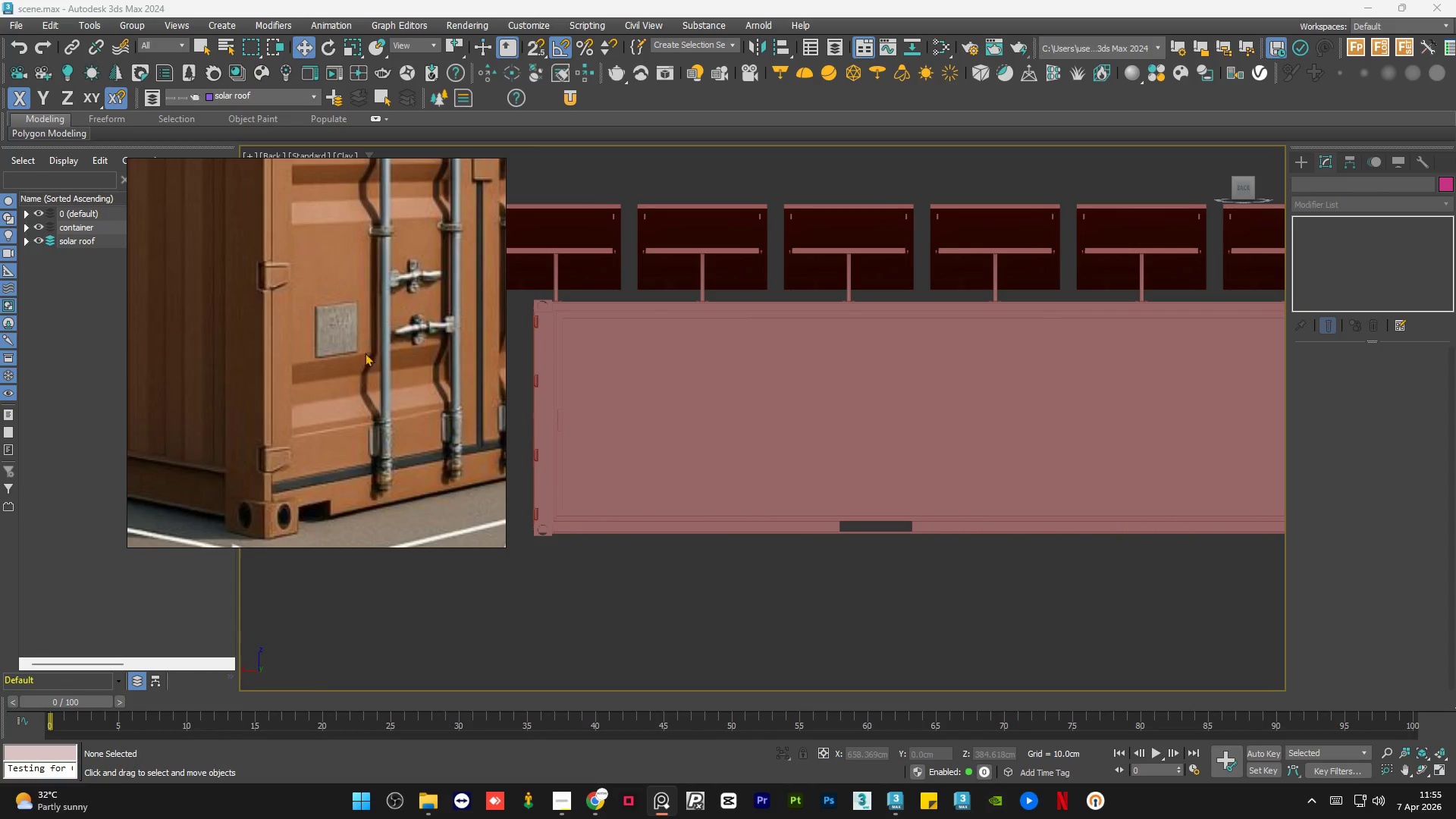 
scroll: coordinate [355, 364], scroll_direction: down, amount: 1.0
 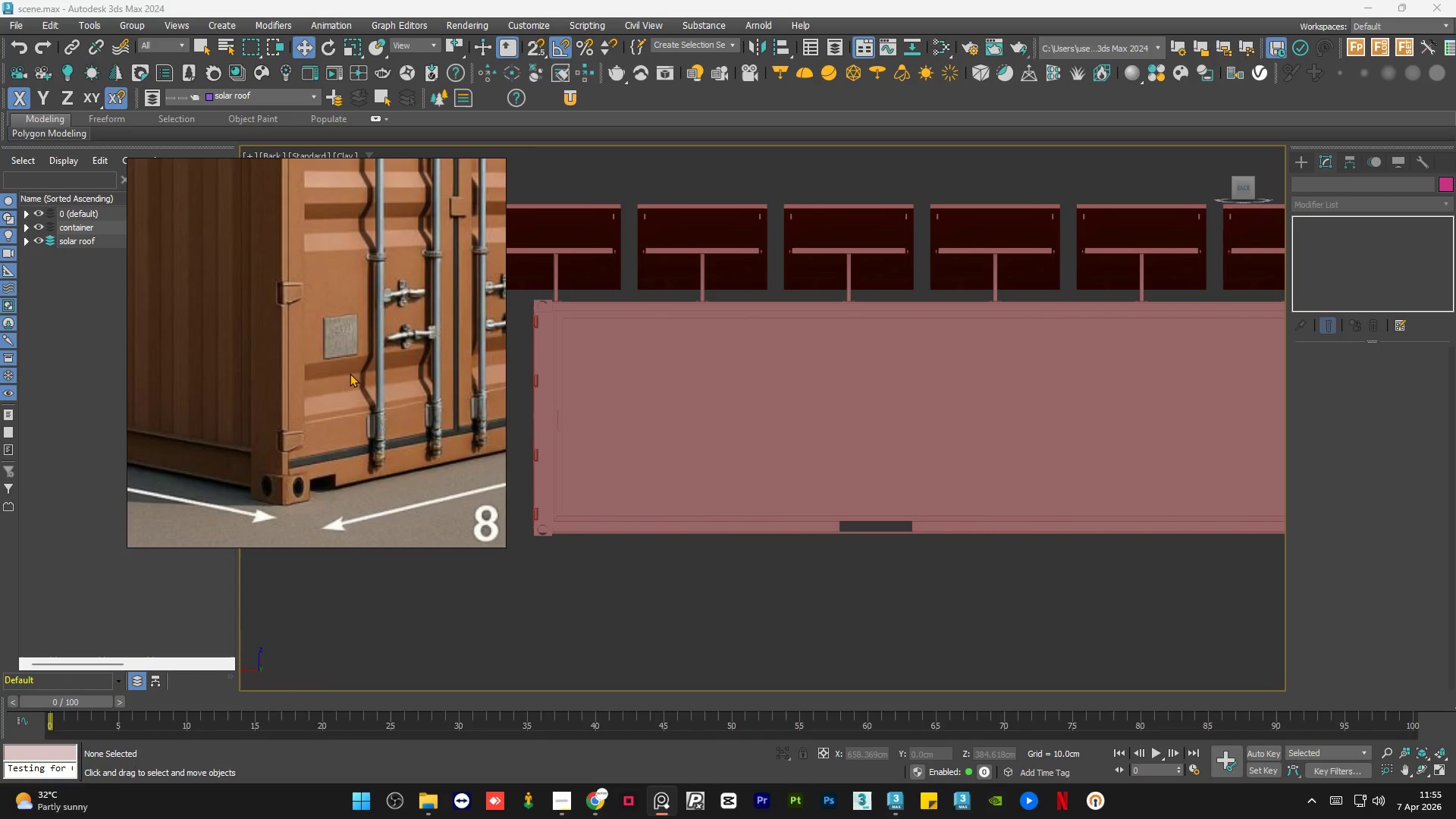 
scroll: coordinate [351, 265], scroll_direction: up, amount: 2.0
 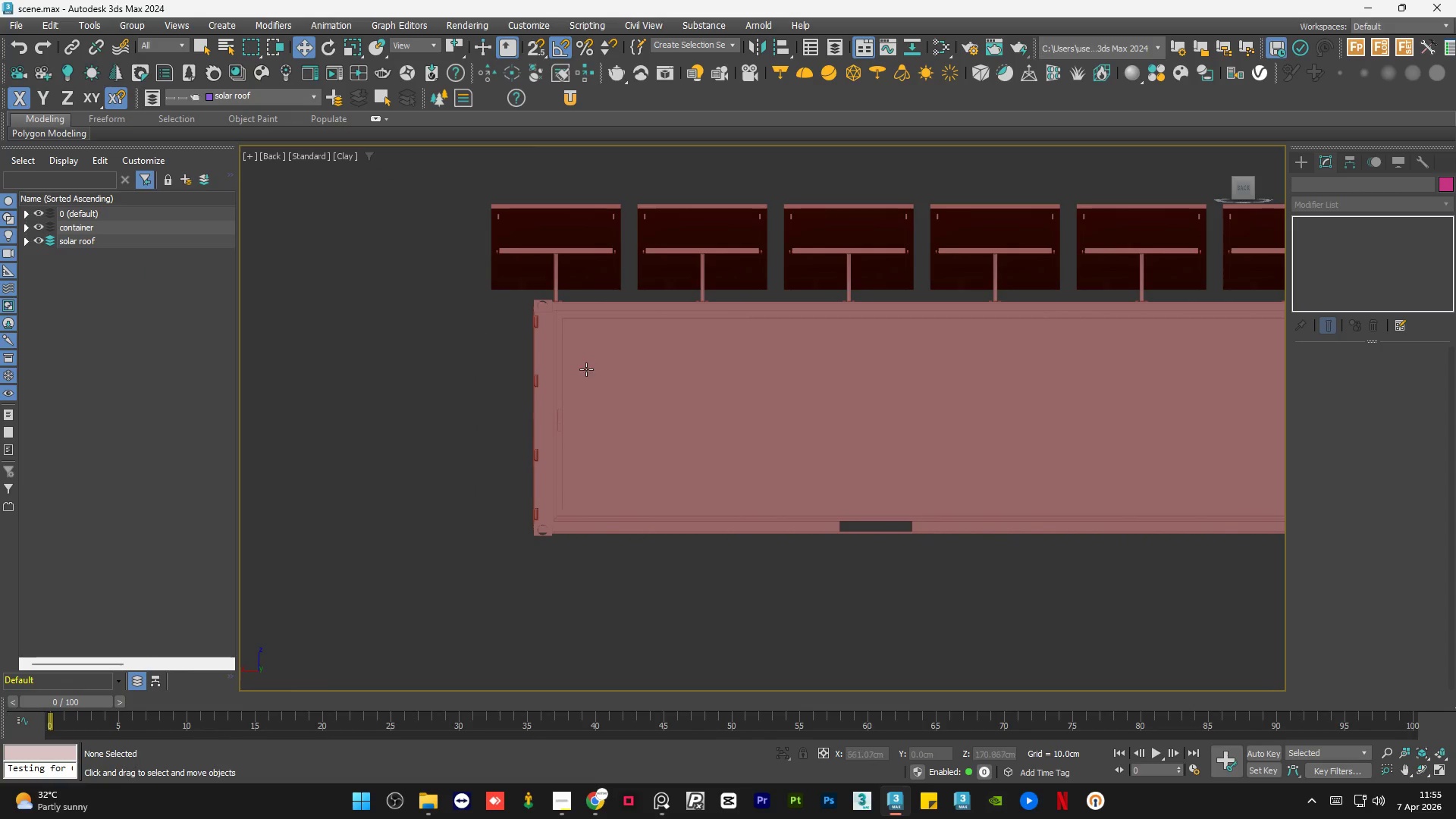 
hold_key(key=AltLeft, duration=0.86)
 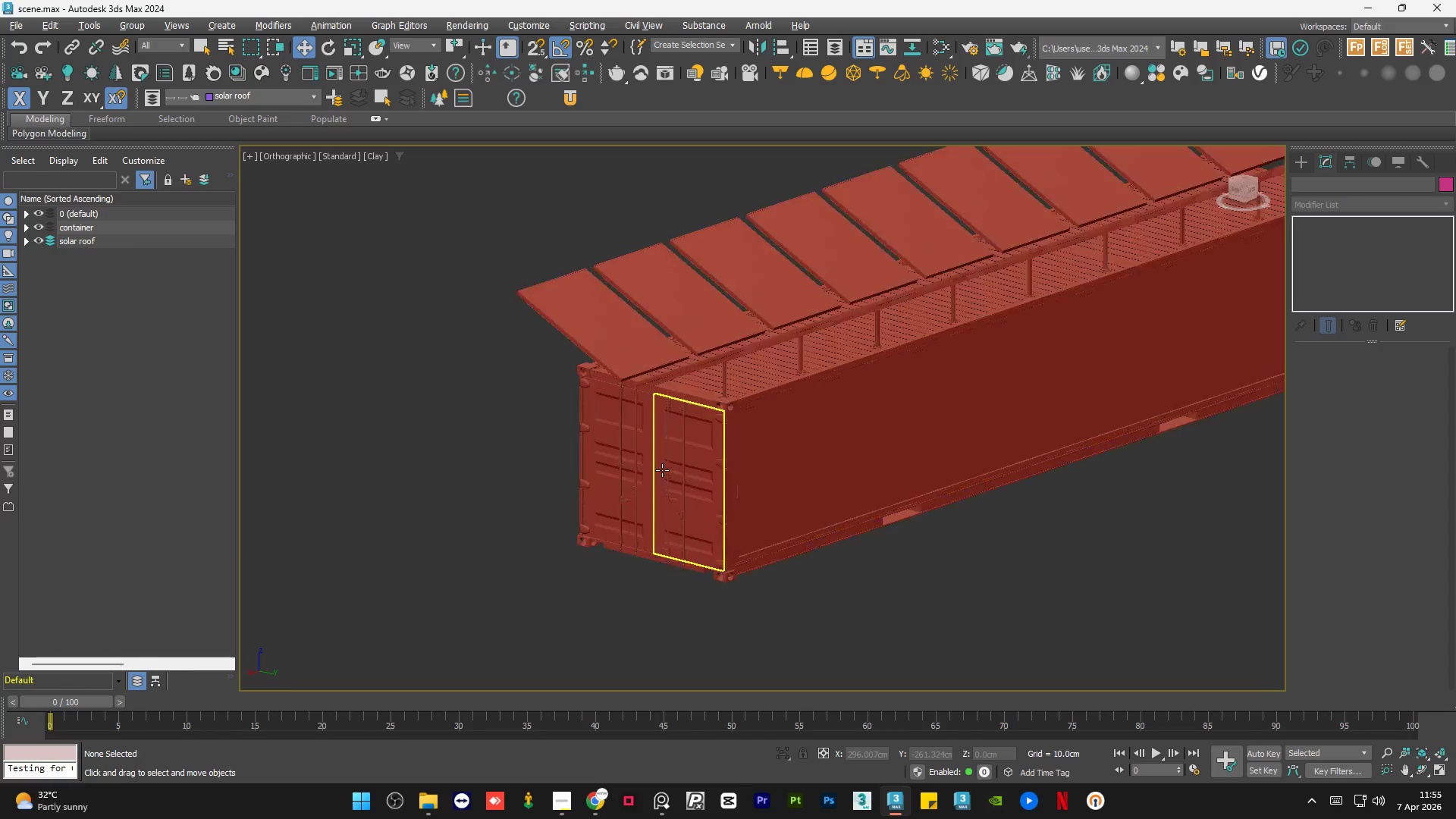 
scroll: coordinate [530, 378], scroll_direction: down, amount: 3.0
 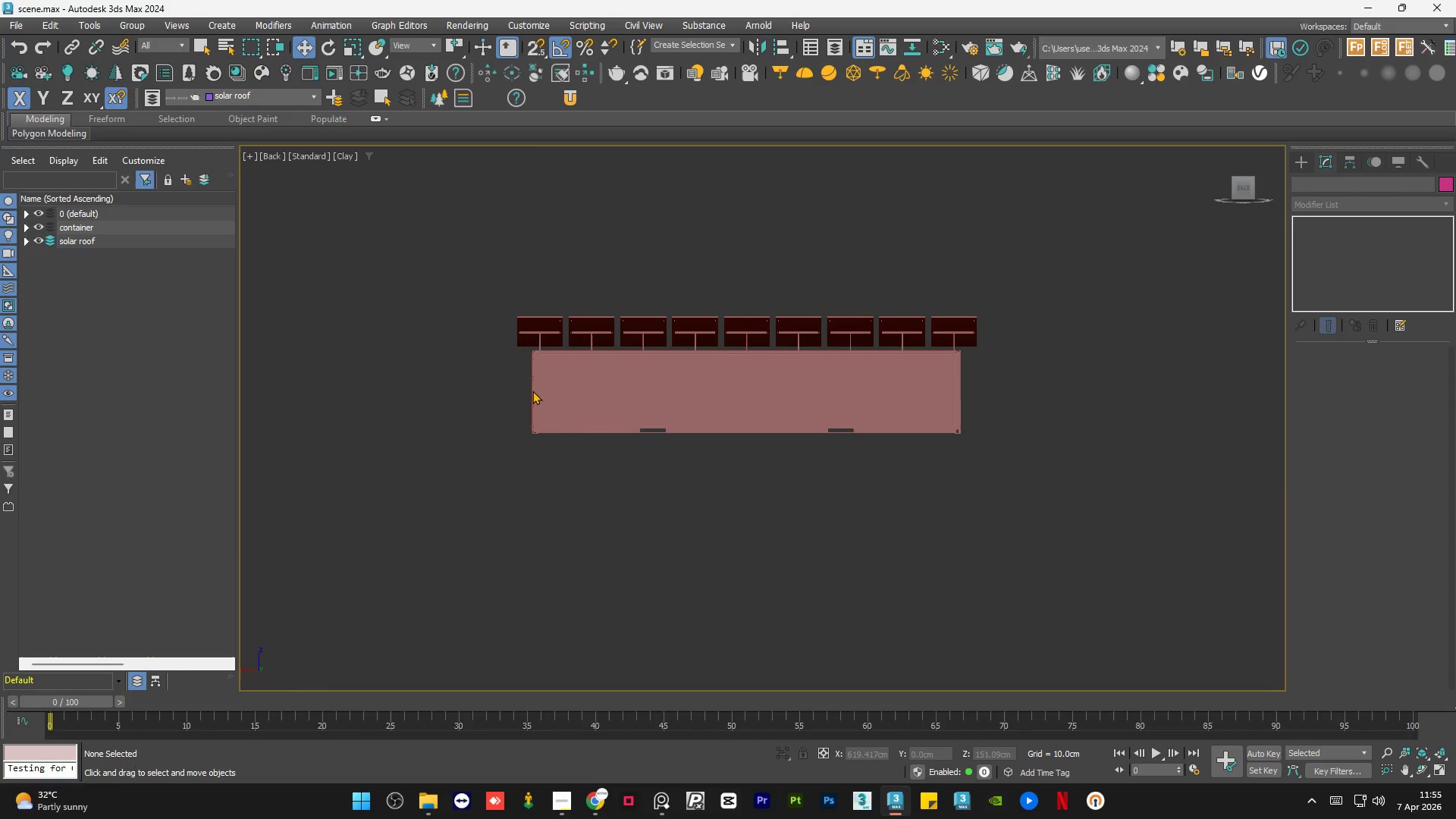 
hold_key(key=AltLeft, duration=22.55)
scroll: coordinate [824, 278], scroll_direction: up, amount: 27.0
 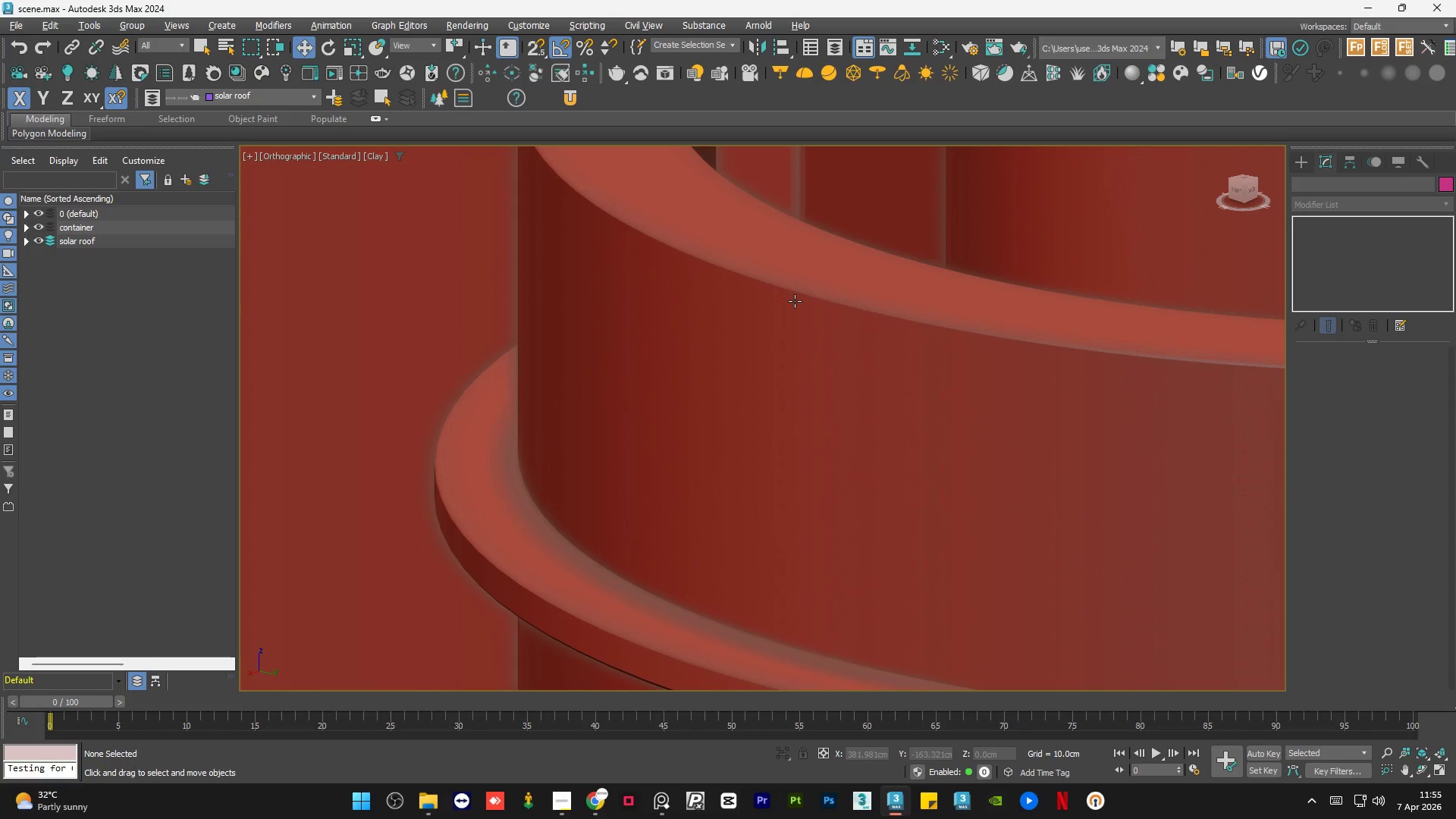 
key(F4)
 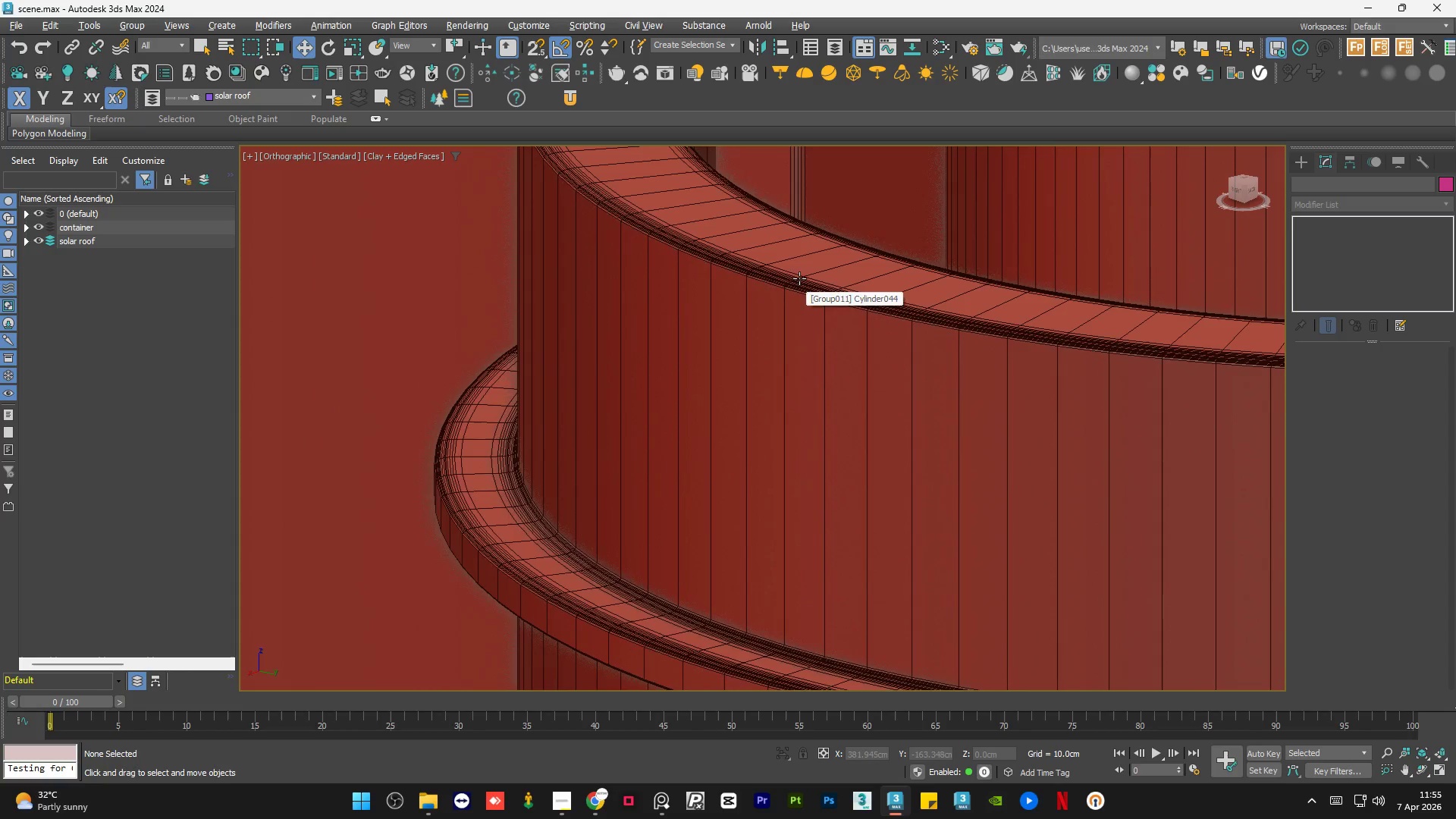 
key(F4)
 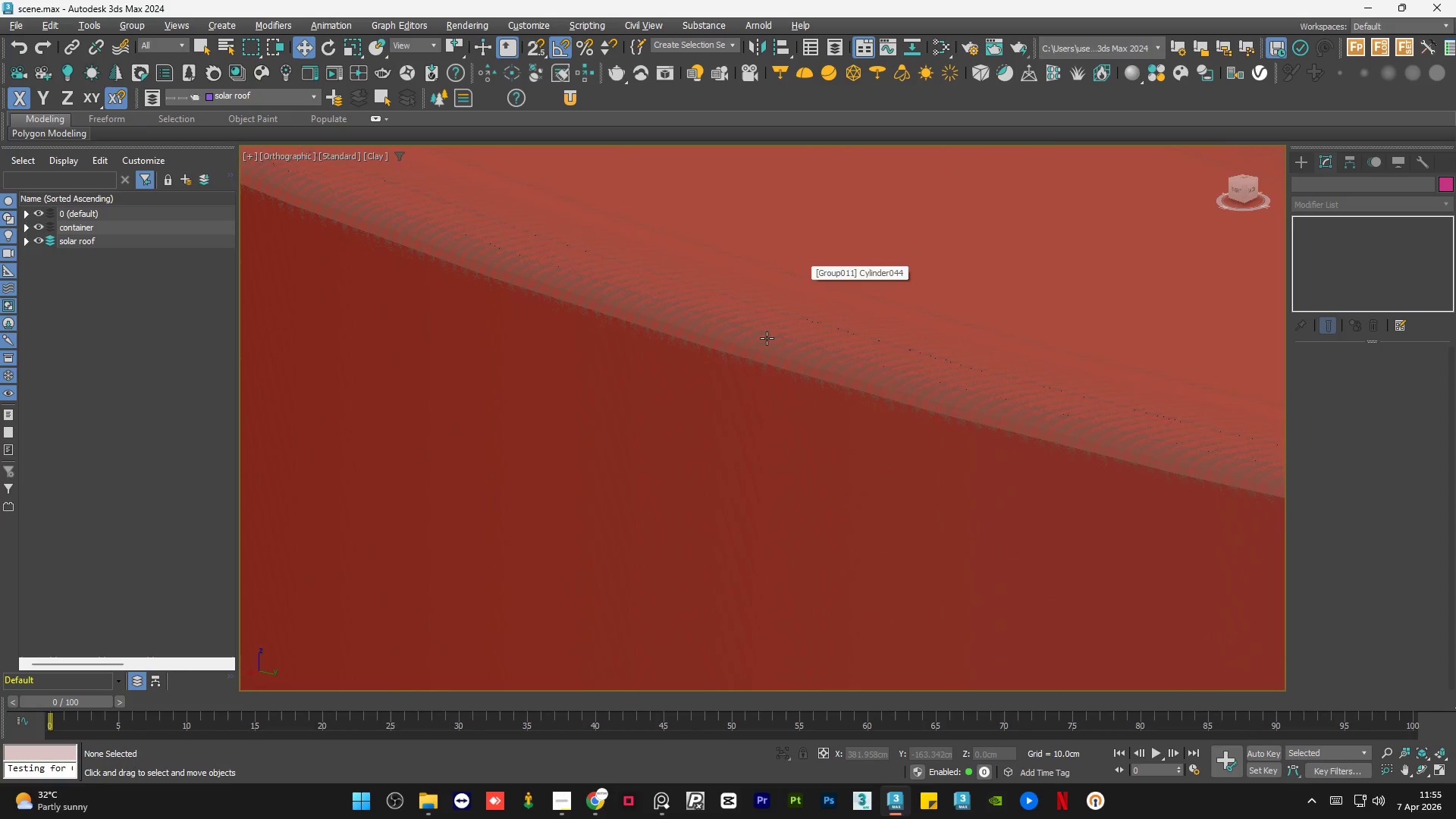 
scroll: coordinate [800, 275], scroll_direction: up, amount: 5.0
 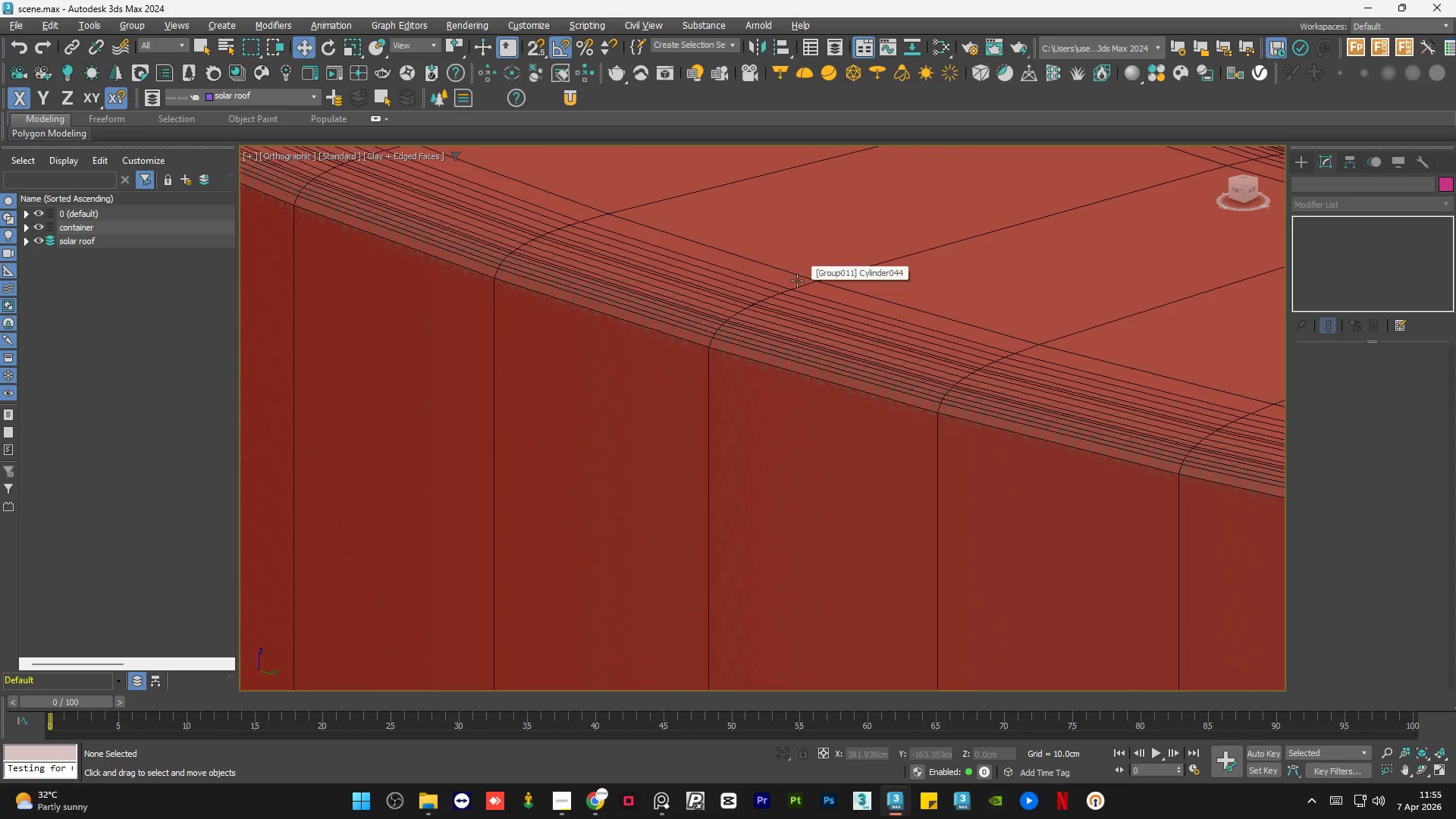 
scroll: coordinate [806, 338], scroll_direction: down, amount: 16.0
 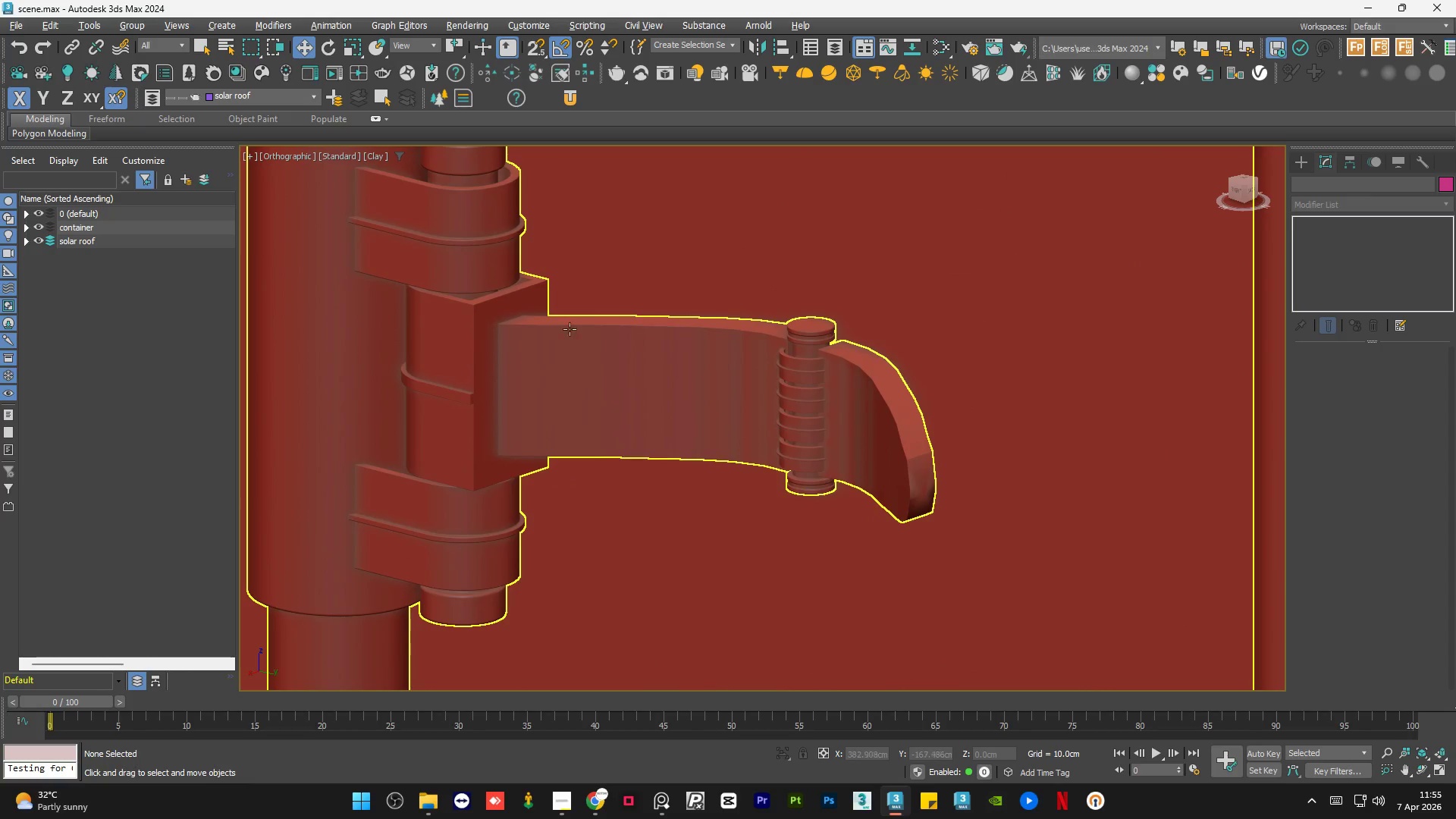 
scroll: coordinate [529, 329], scroll_direction: up, amount: 5.0
 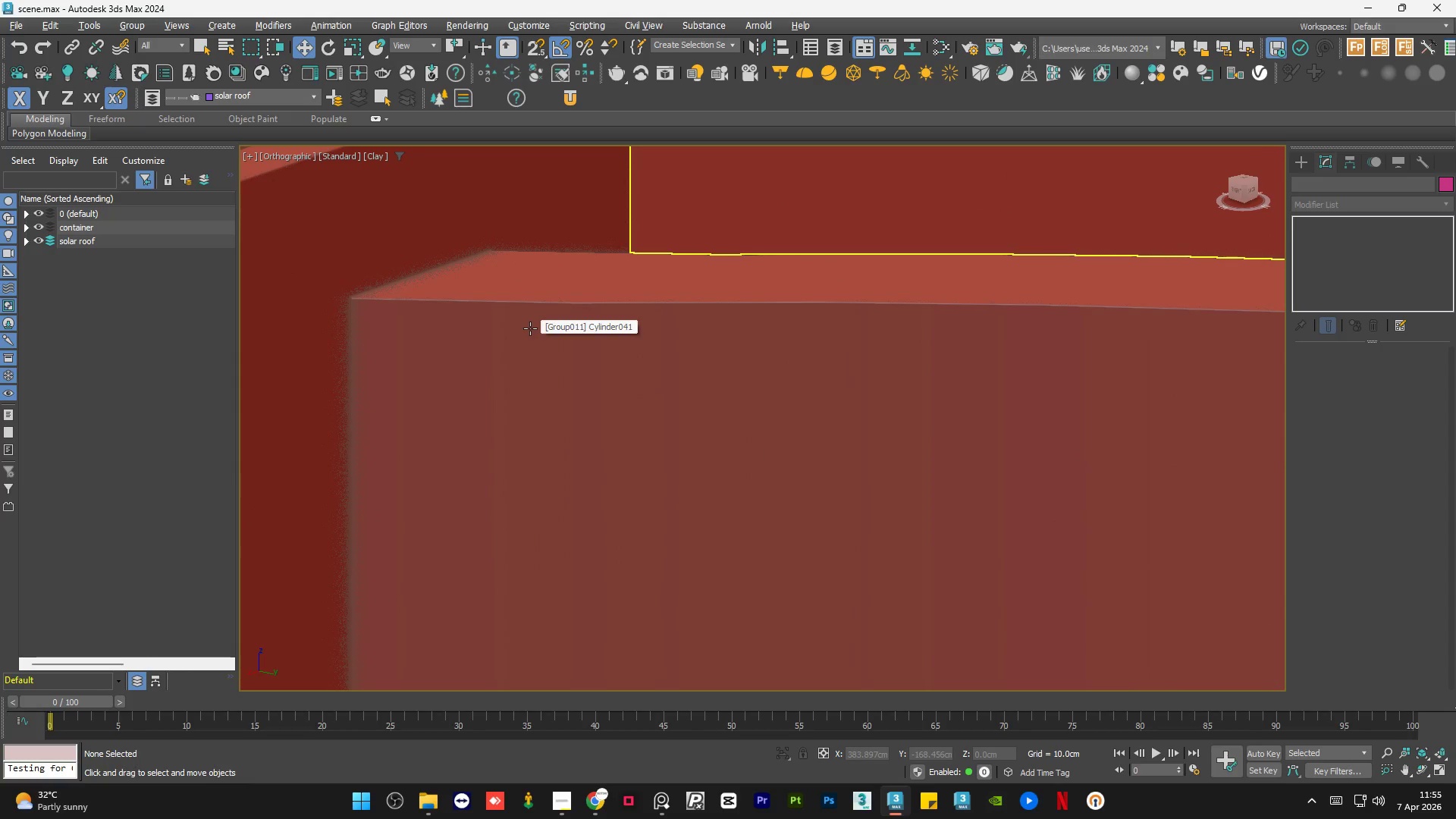 
scroll: coordinate [670, 303], scroll_direction: down, amount: 14.0
 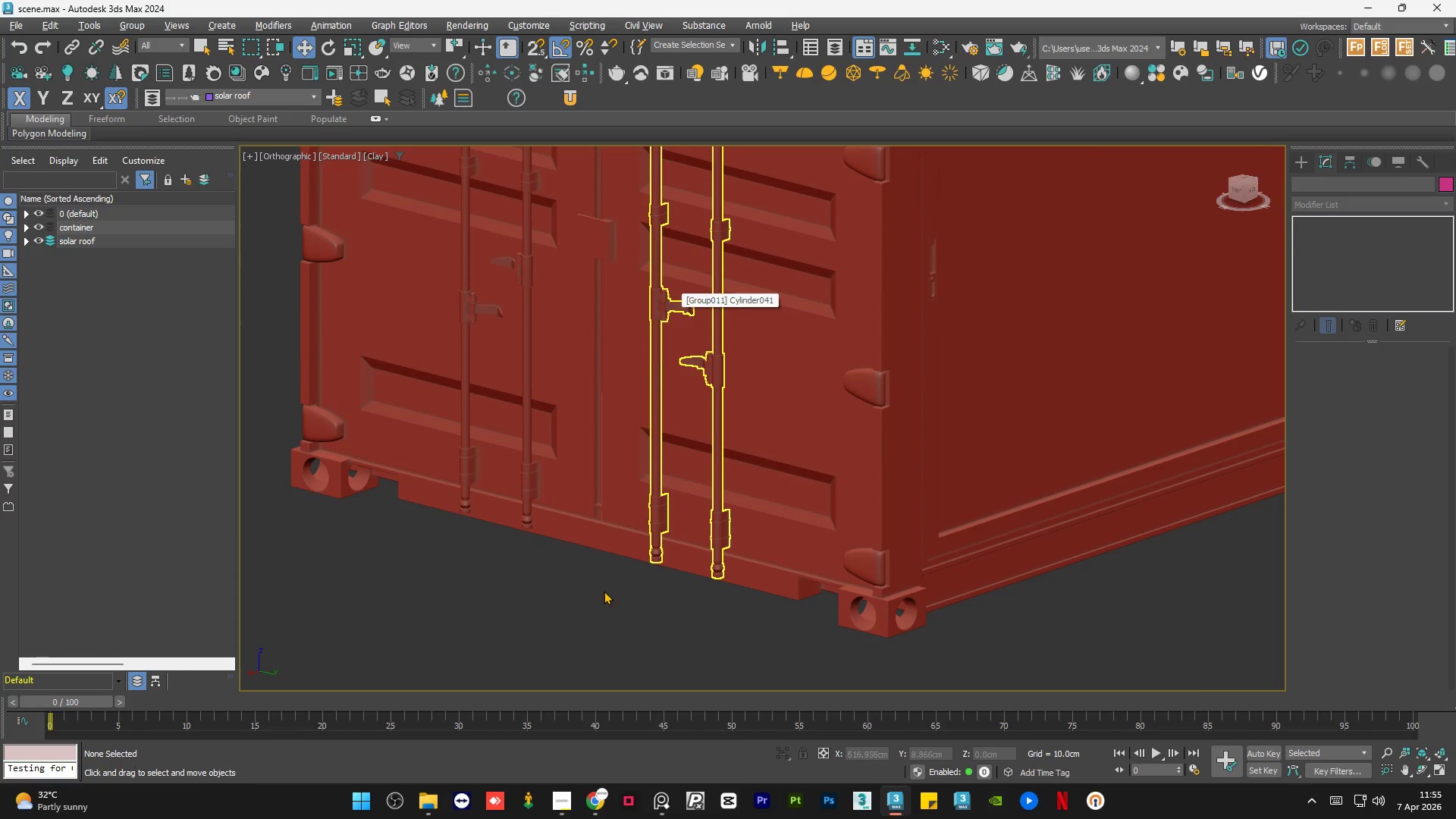 
left_click([599, 599])
 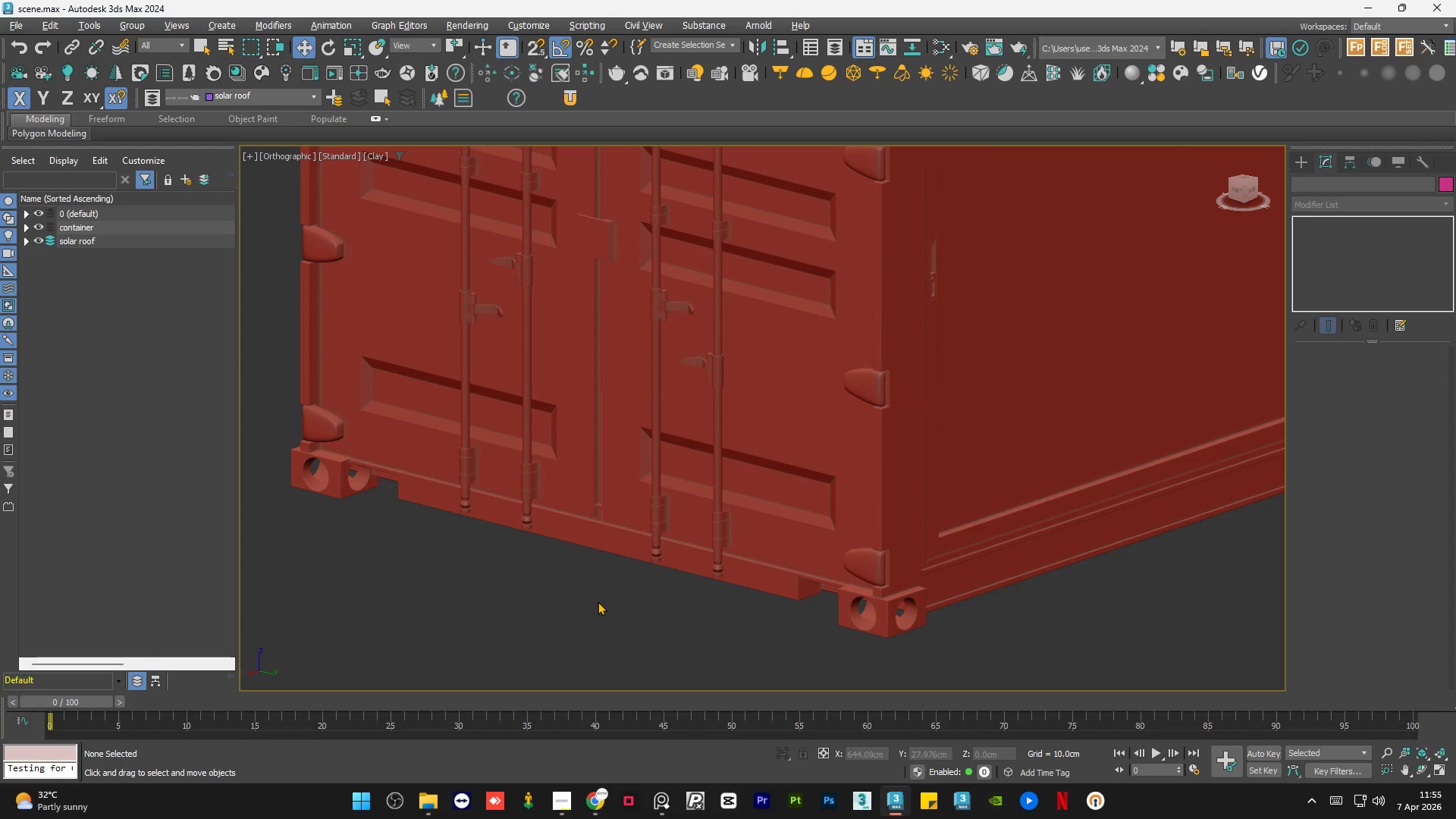 
key(Control+S)
 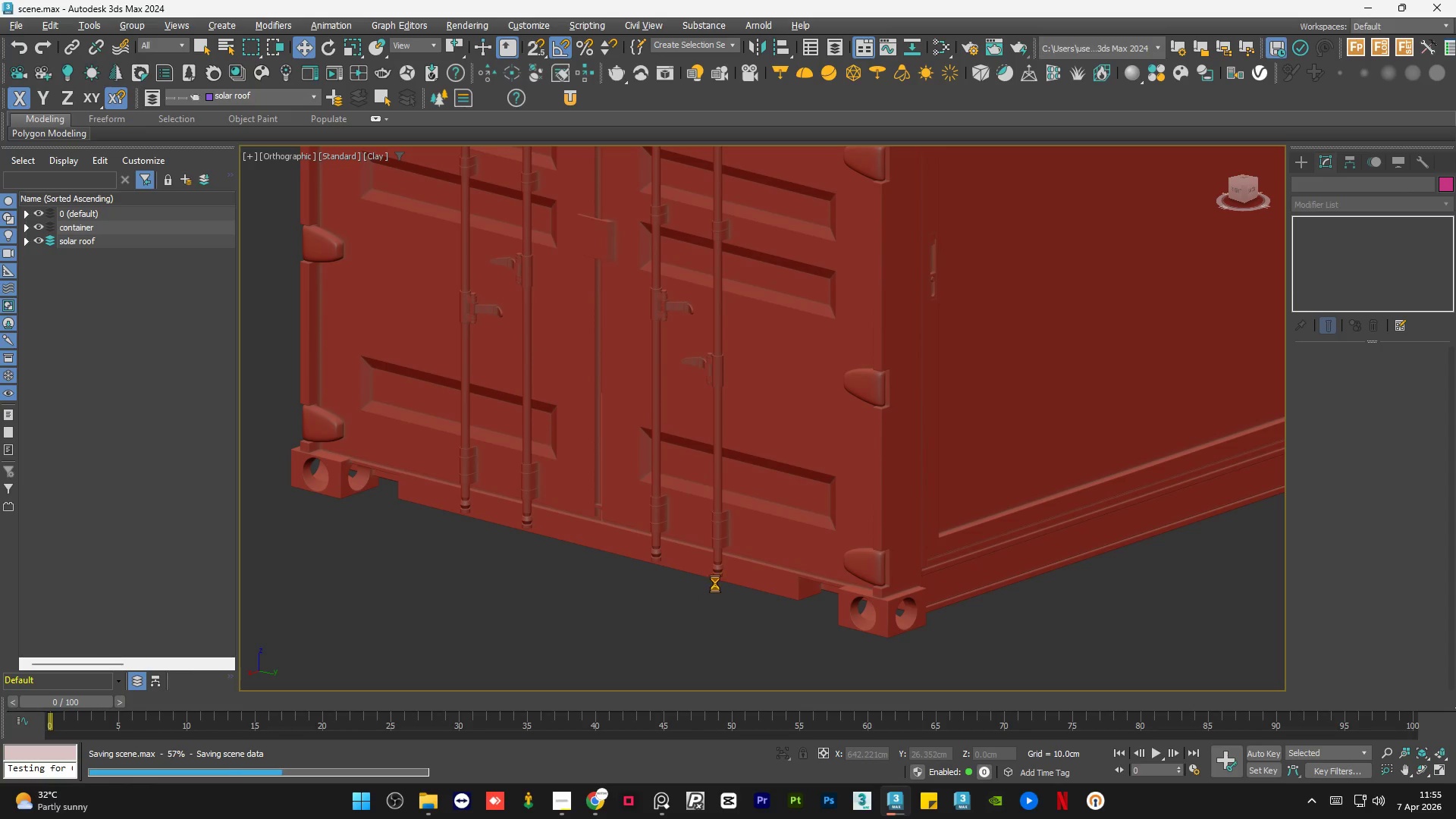 
scroll: coordinate [719, 573], scroll_direction: up, amount: 10.0
 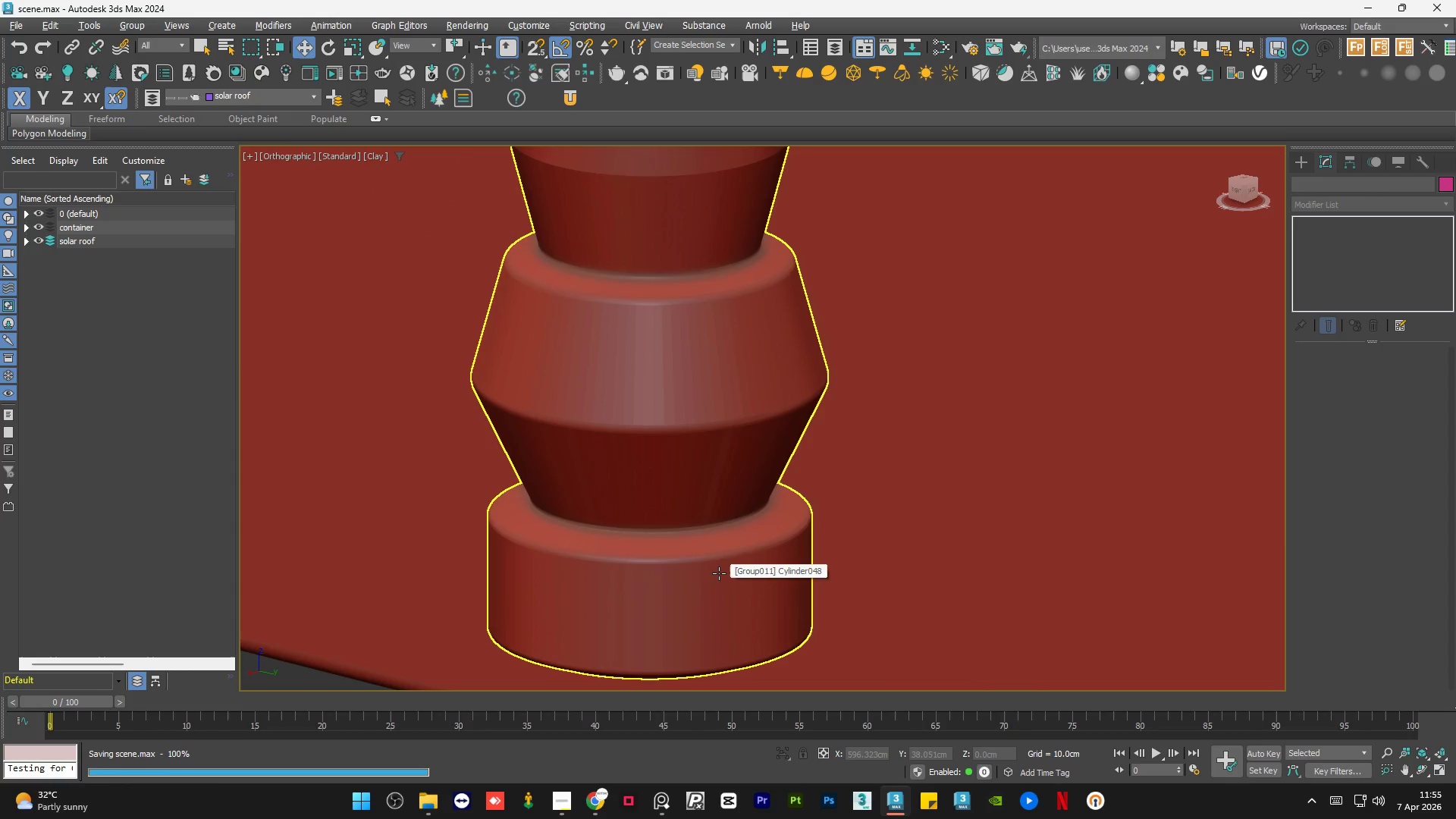 
scroll: coordinate [718, 576], scroll_direction: down, amount: 10.0
 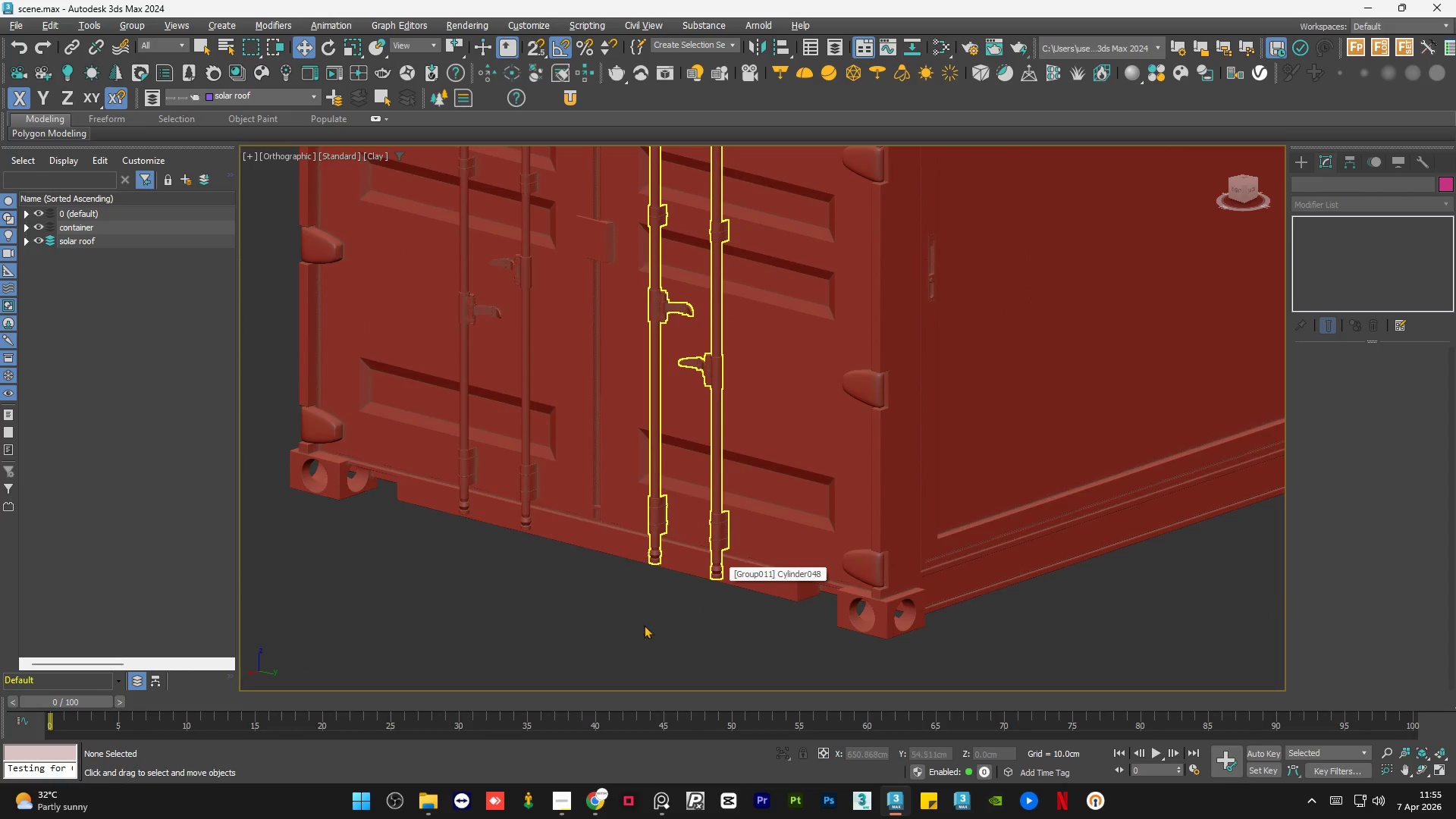 
left_click([639, 627])
 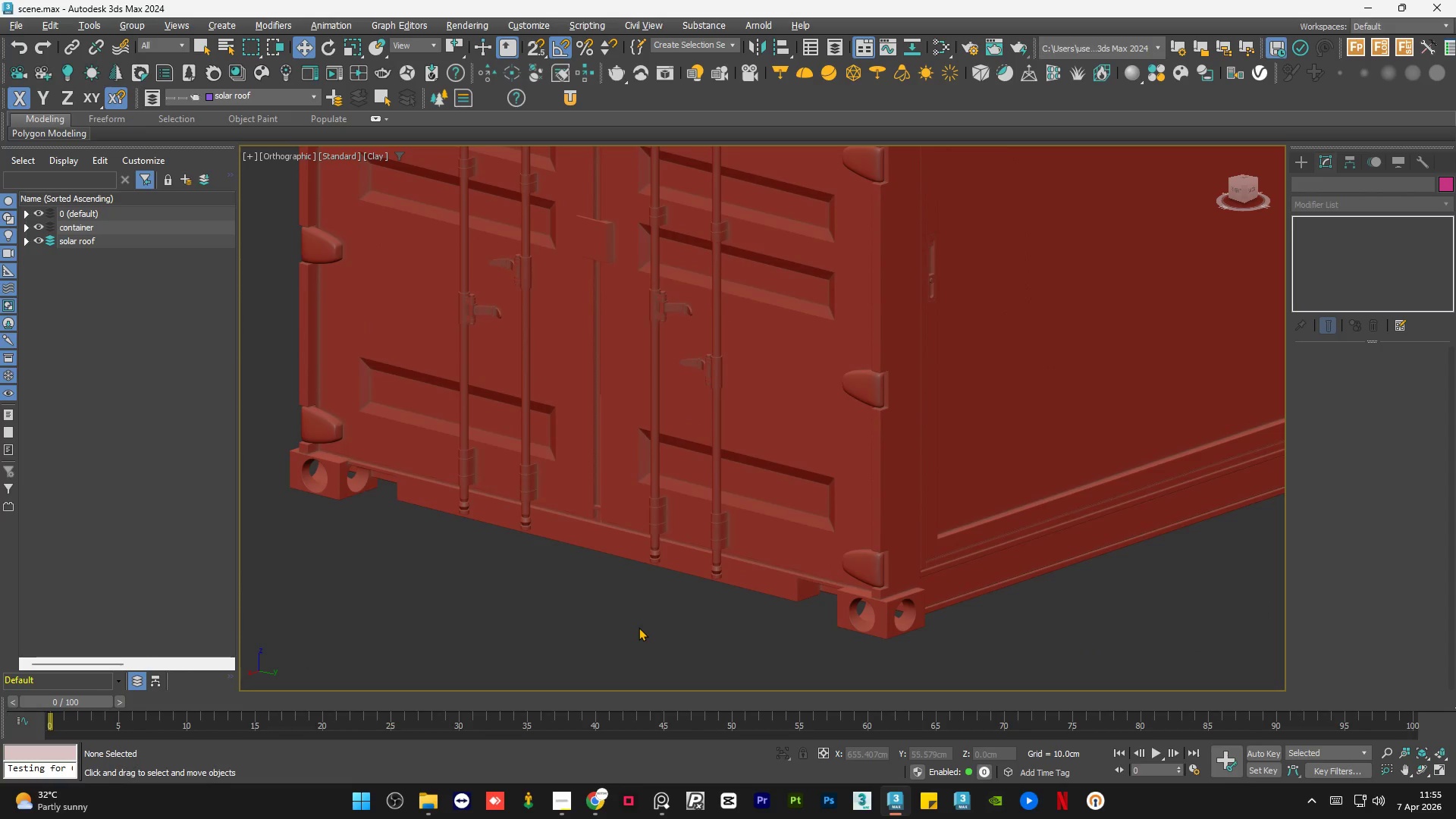 
scroll: coordinate [639, 627], scroll_direction: down, amount: 2.0
 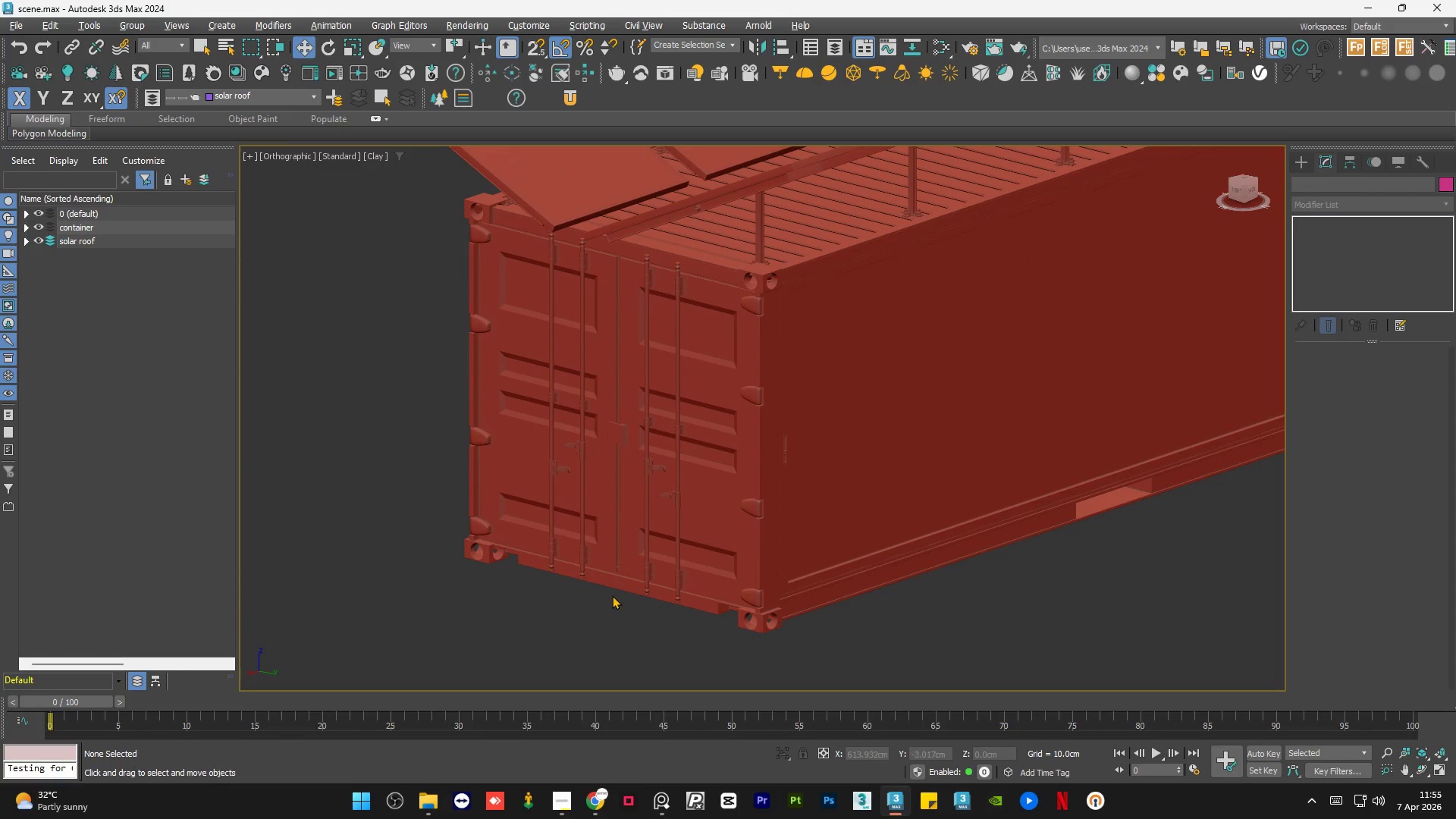 
hold_key(key=AltLeft, duration=1.5)
 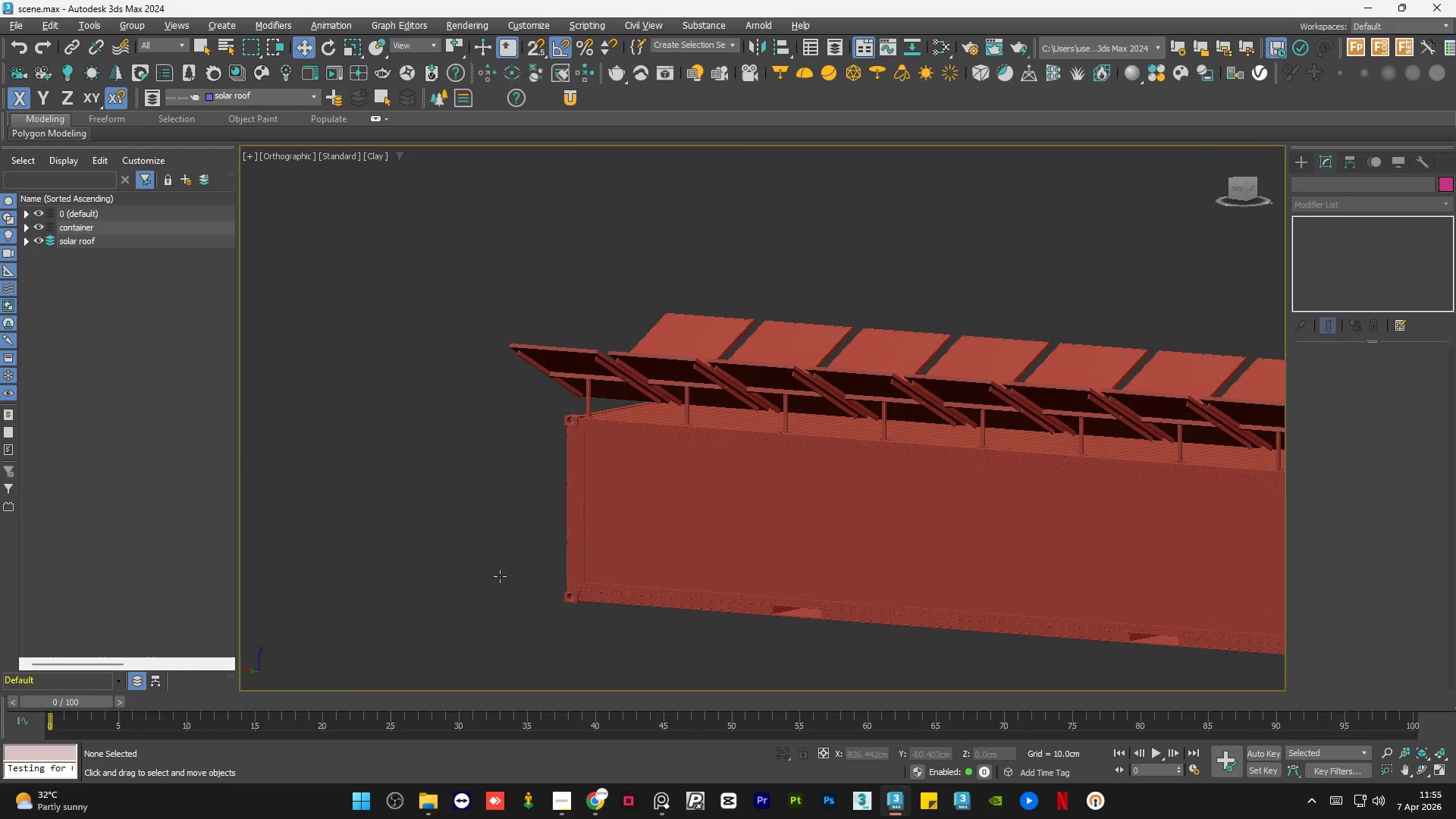 
scroll: coordinate [612, 595], scroll_direction: down, amount: 2.0
 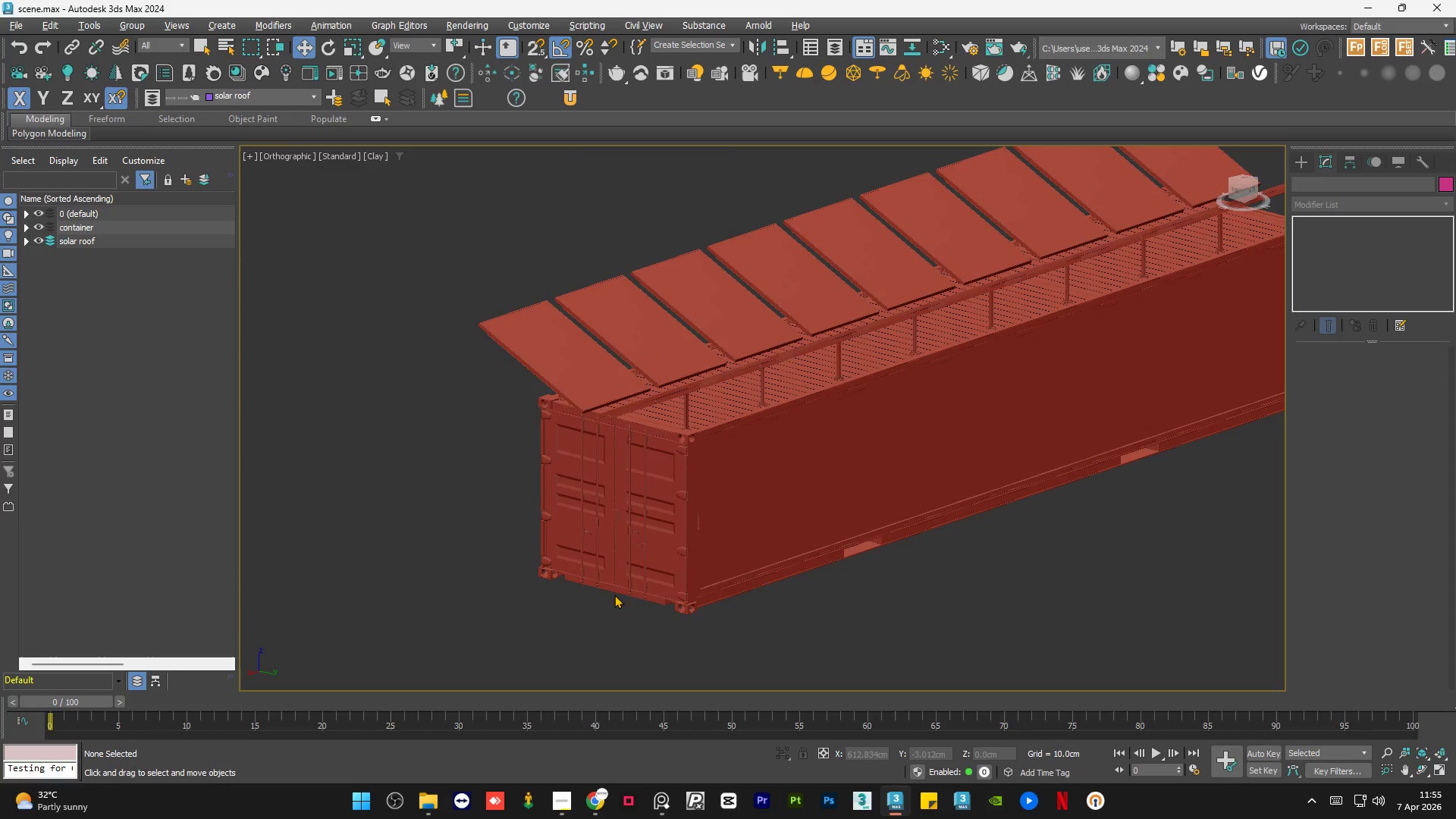 
key(Alt+AltLeft)
 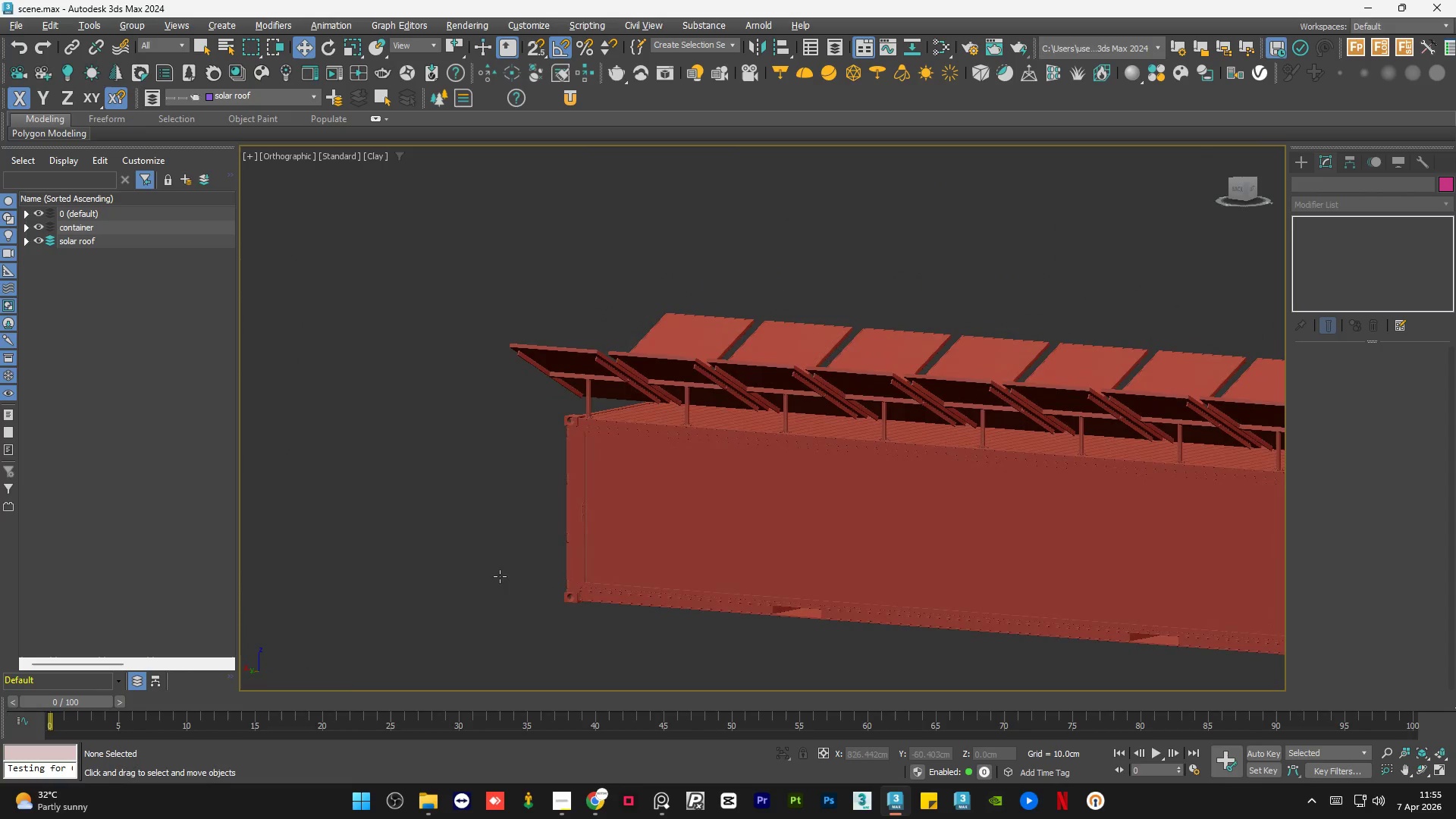 
key(Alt+AltLeft)
 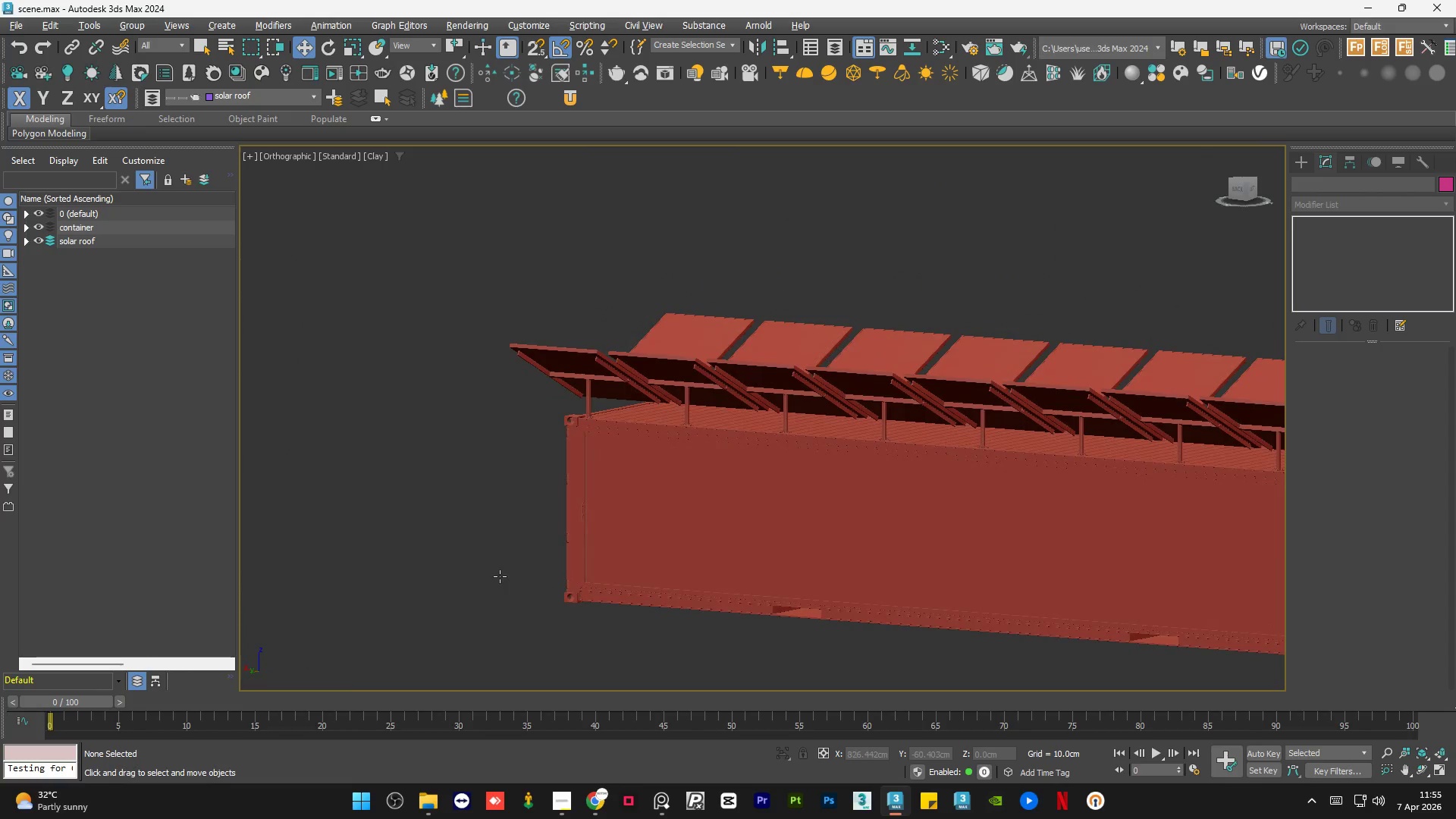 
key(Alt+AltLeft)
 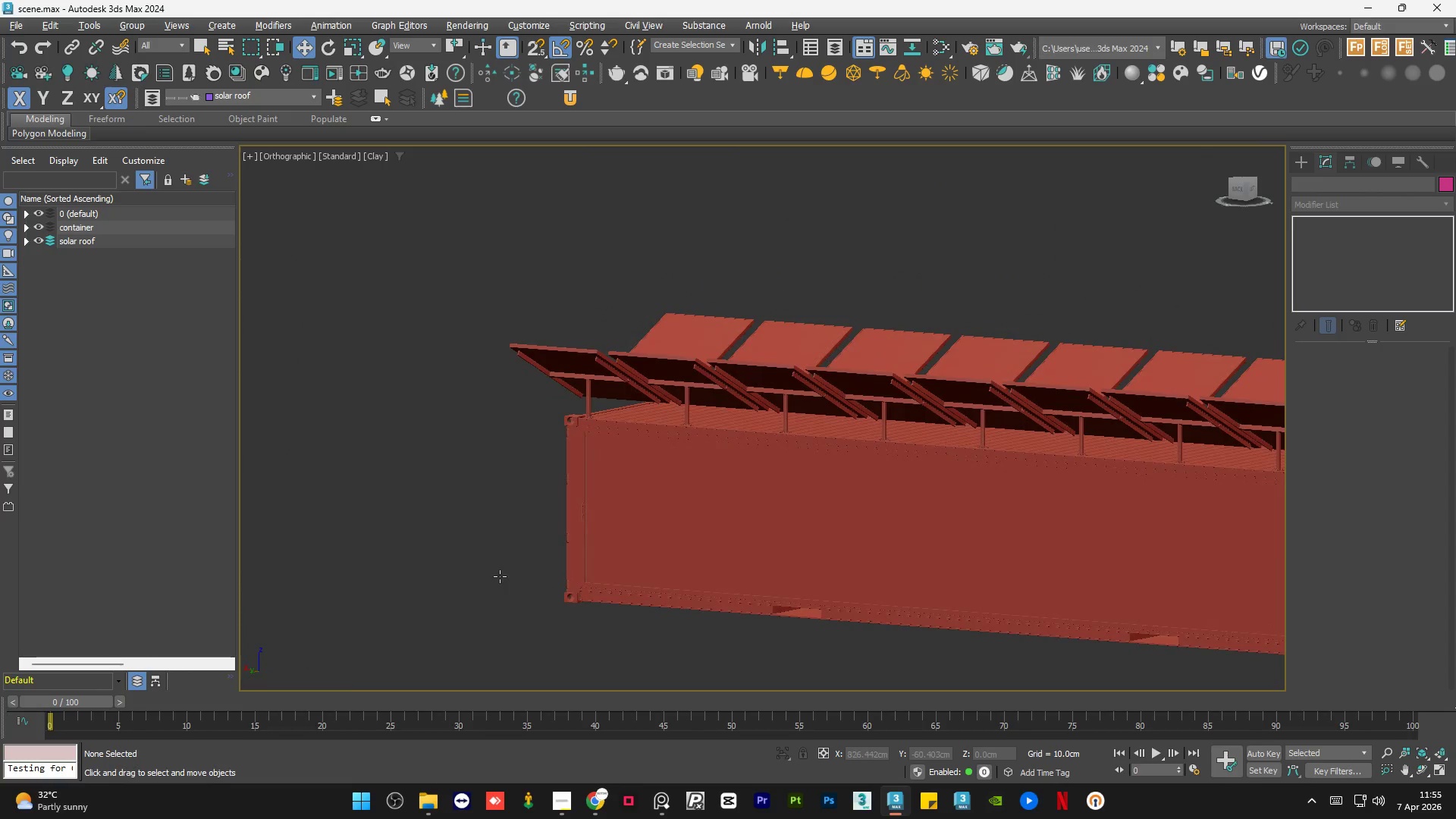 
key(Alt+AltLeft)
 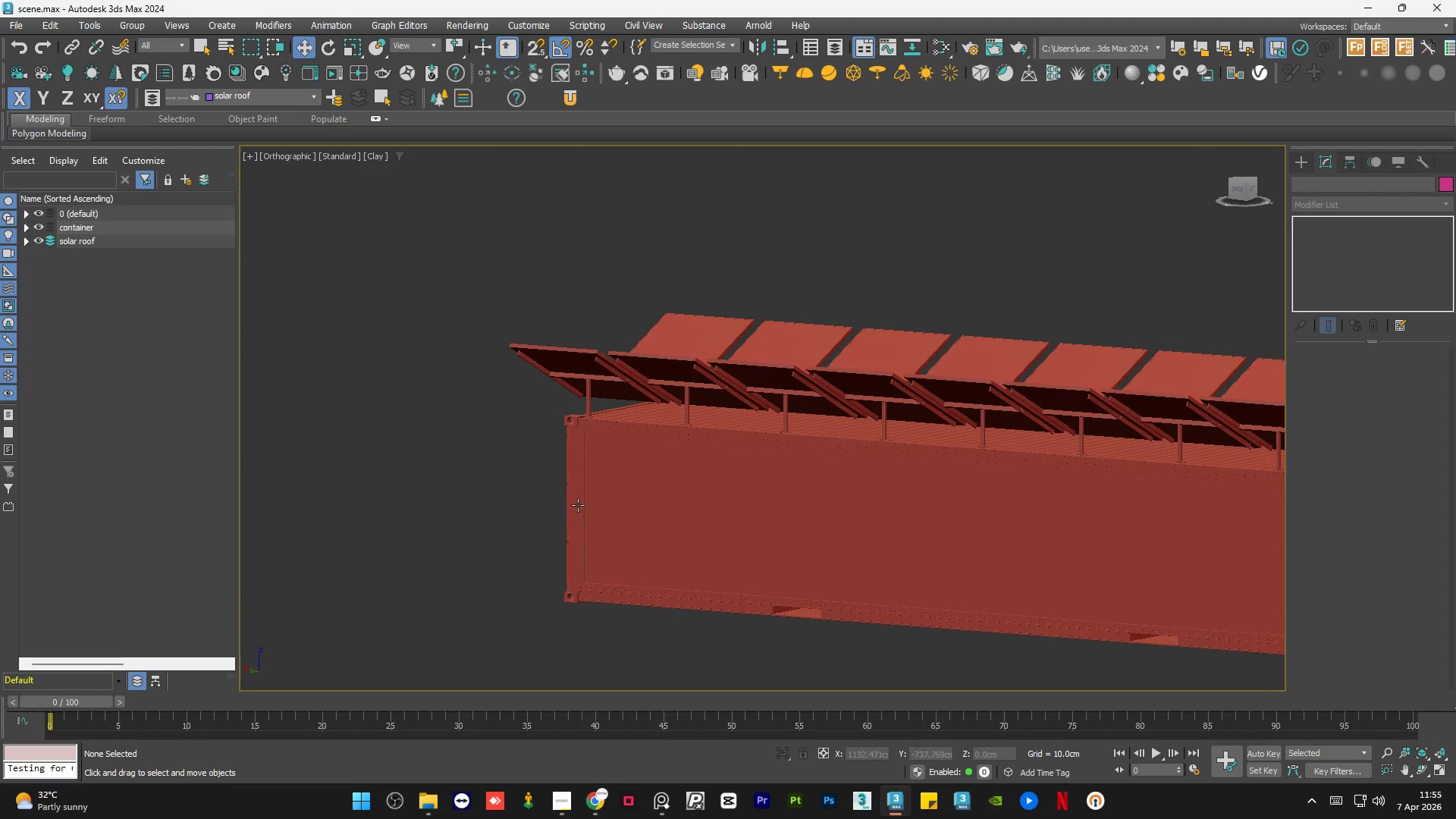 
scroll: coordinate [543, 470], scroll_direction: up, amount: 9.0
 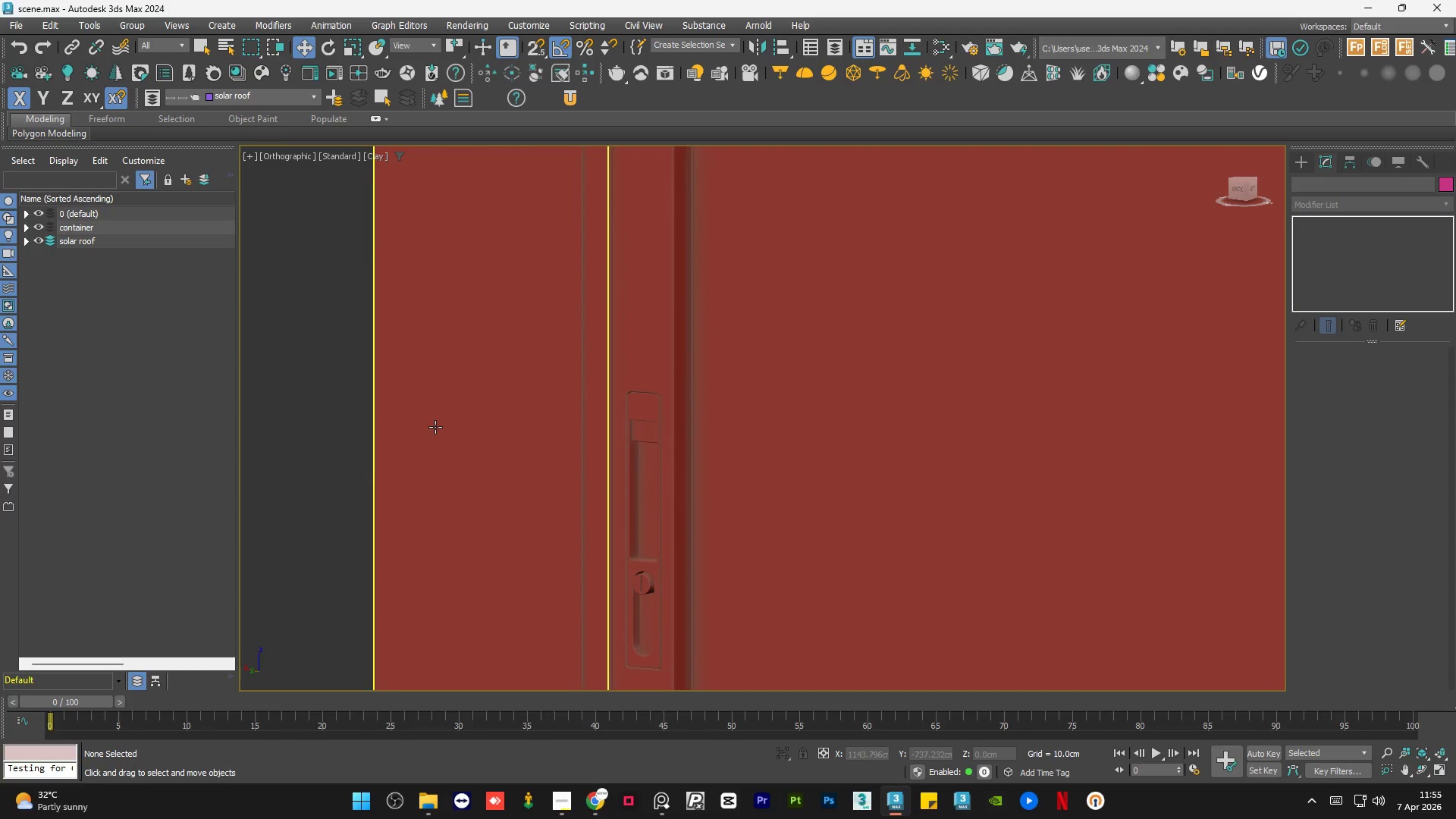 
hold_key(key=AltLeft, duration=0.83)
 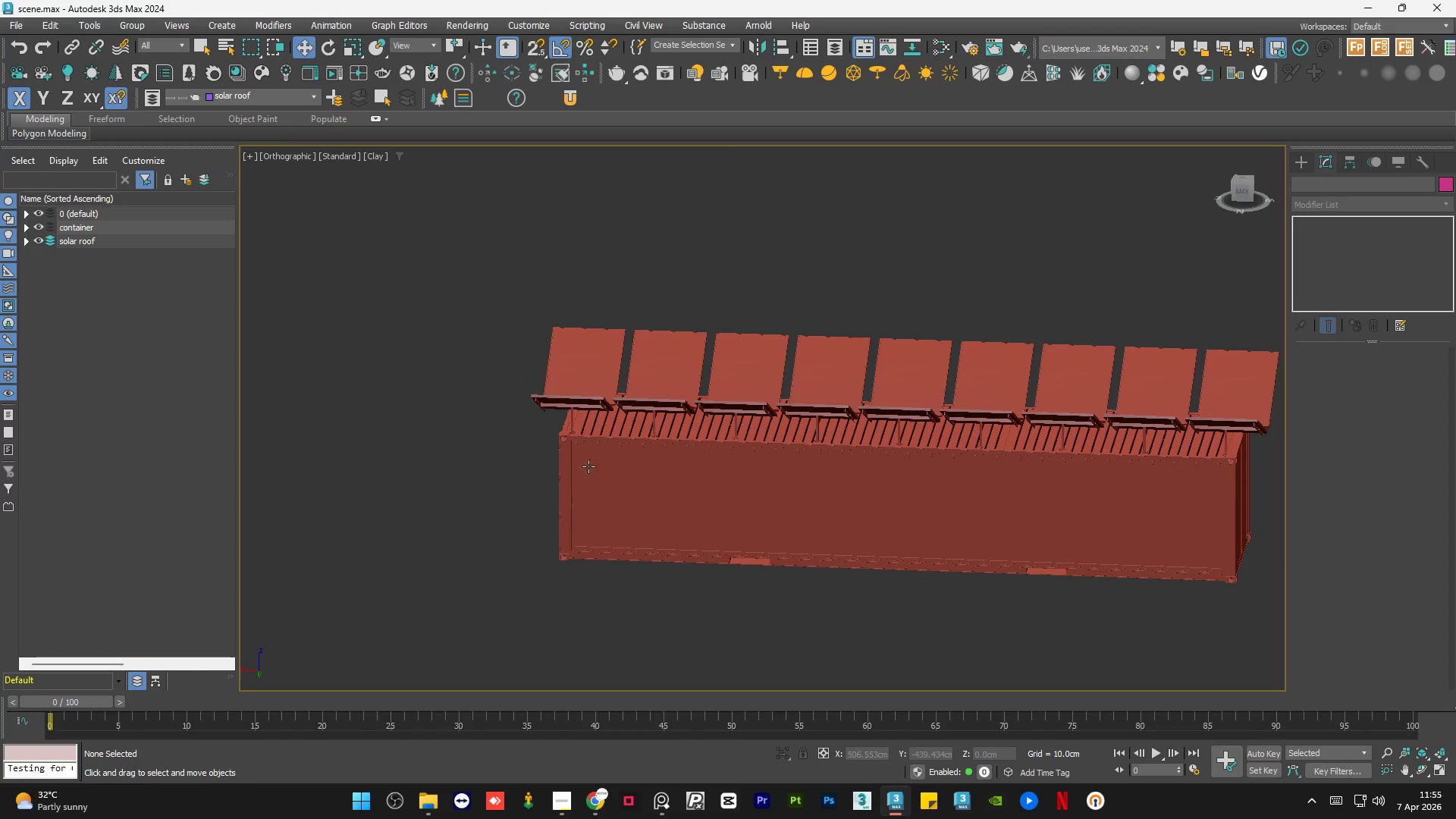 
scroll: coordinate [411, 429], scroll_direction: down, amount: 9.0
 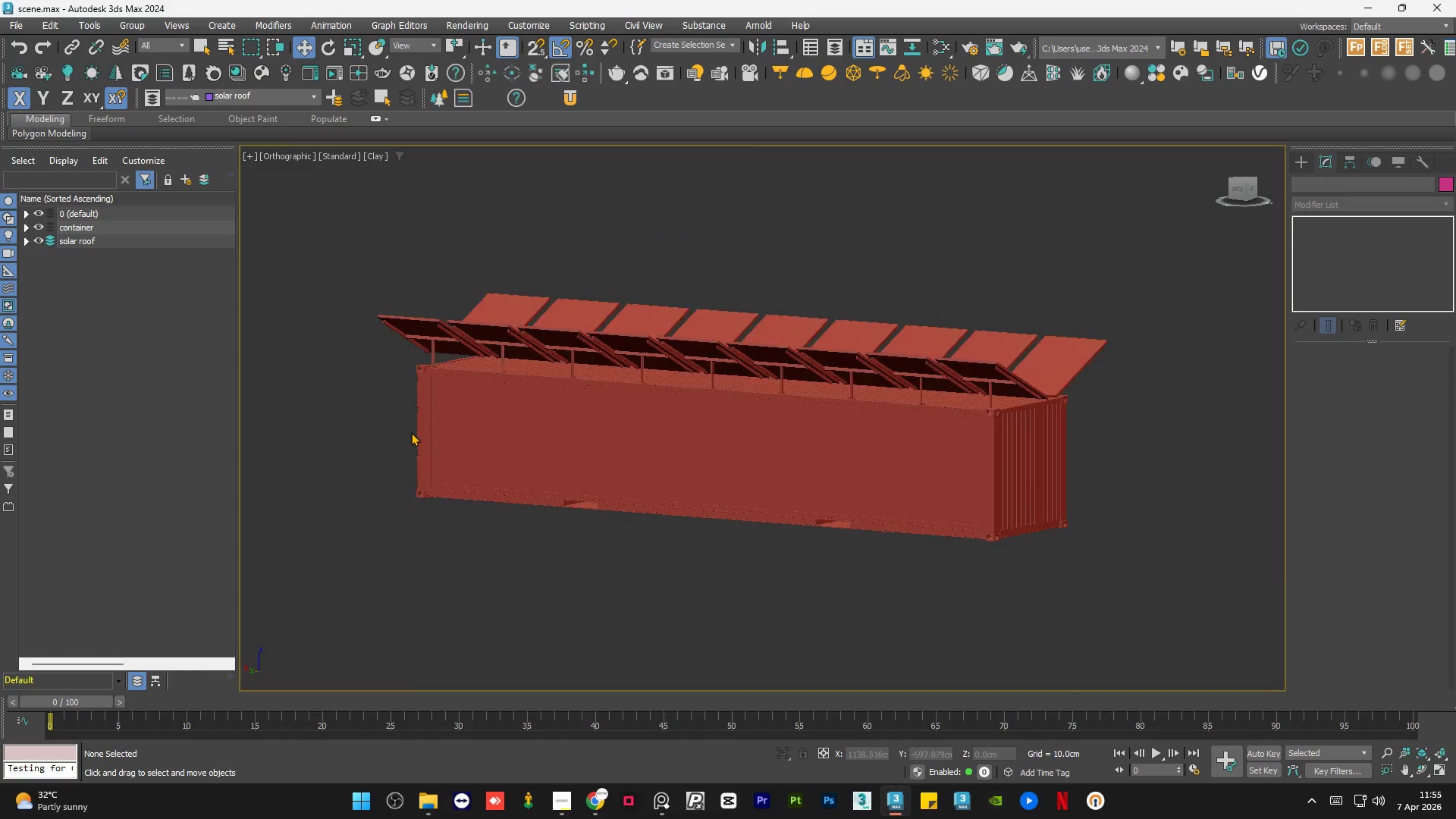 
hold_key(key=AltLeft, duration=1.03)
 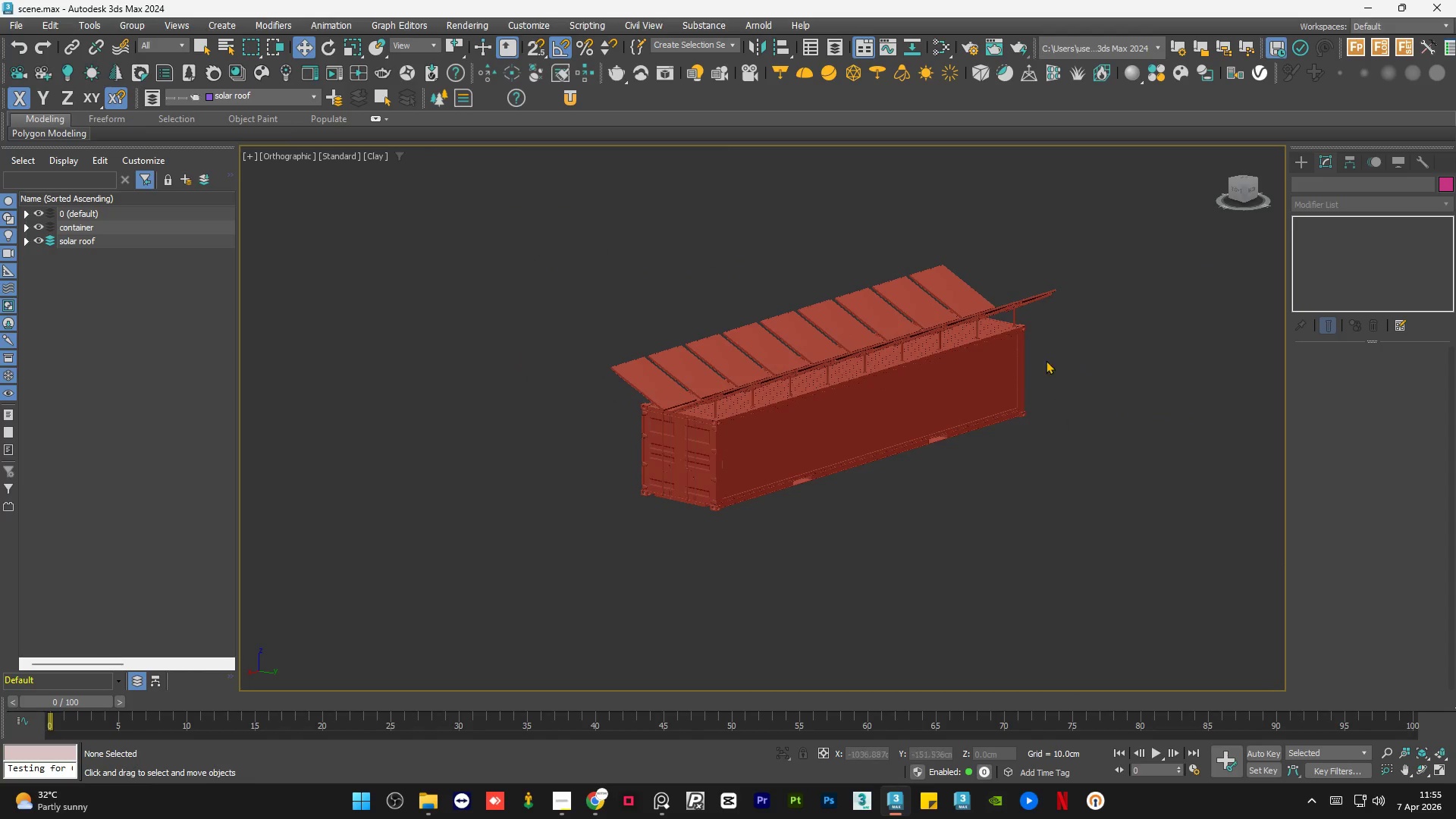 
scroll: coordinate [560, 471], scroll_direction: down, amount: 1.0
 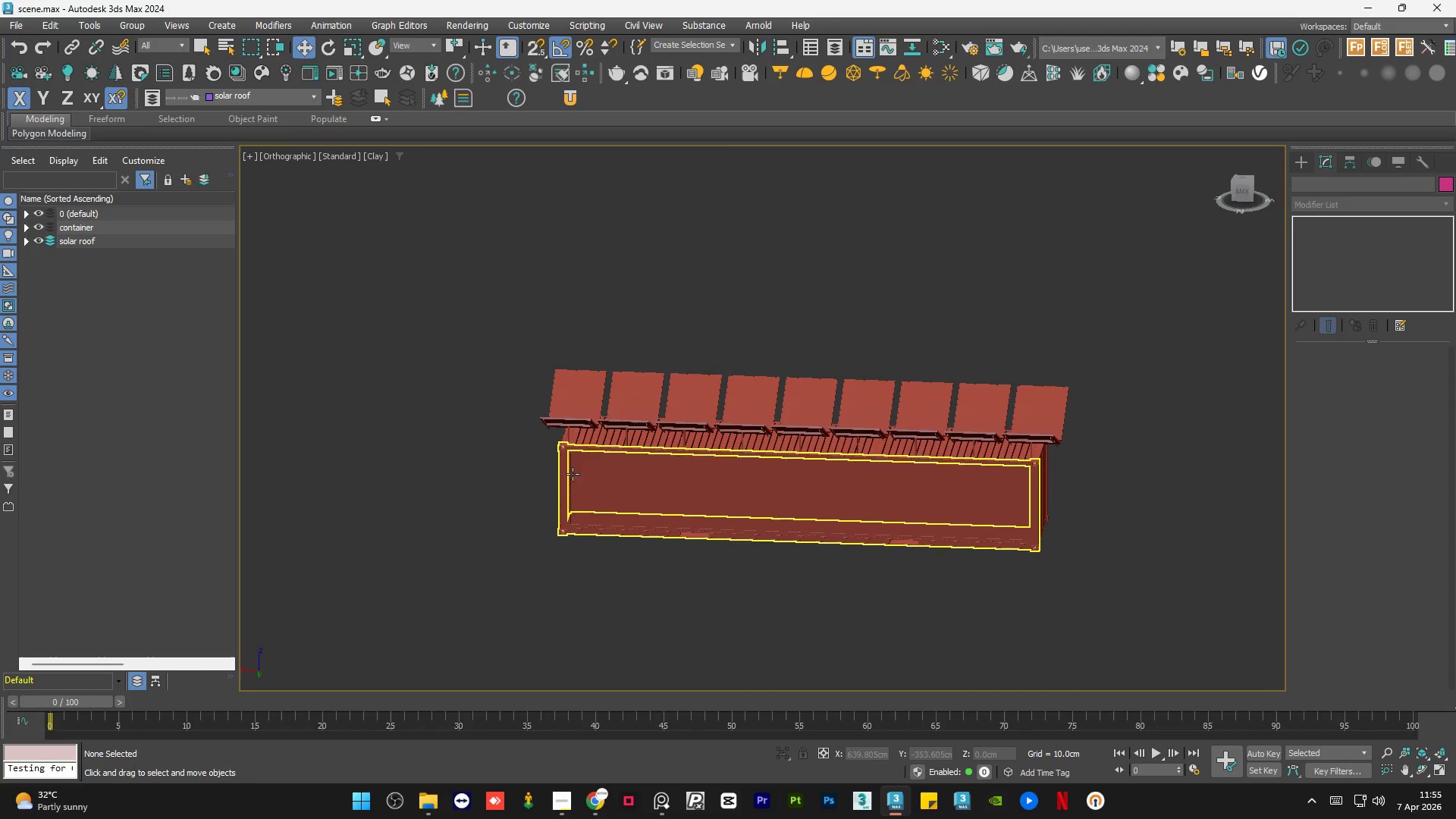 
scroll: coordinate [1059, 475], scroll_direction: up, amount: 10.0
 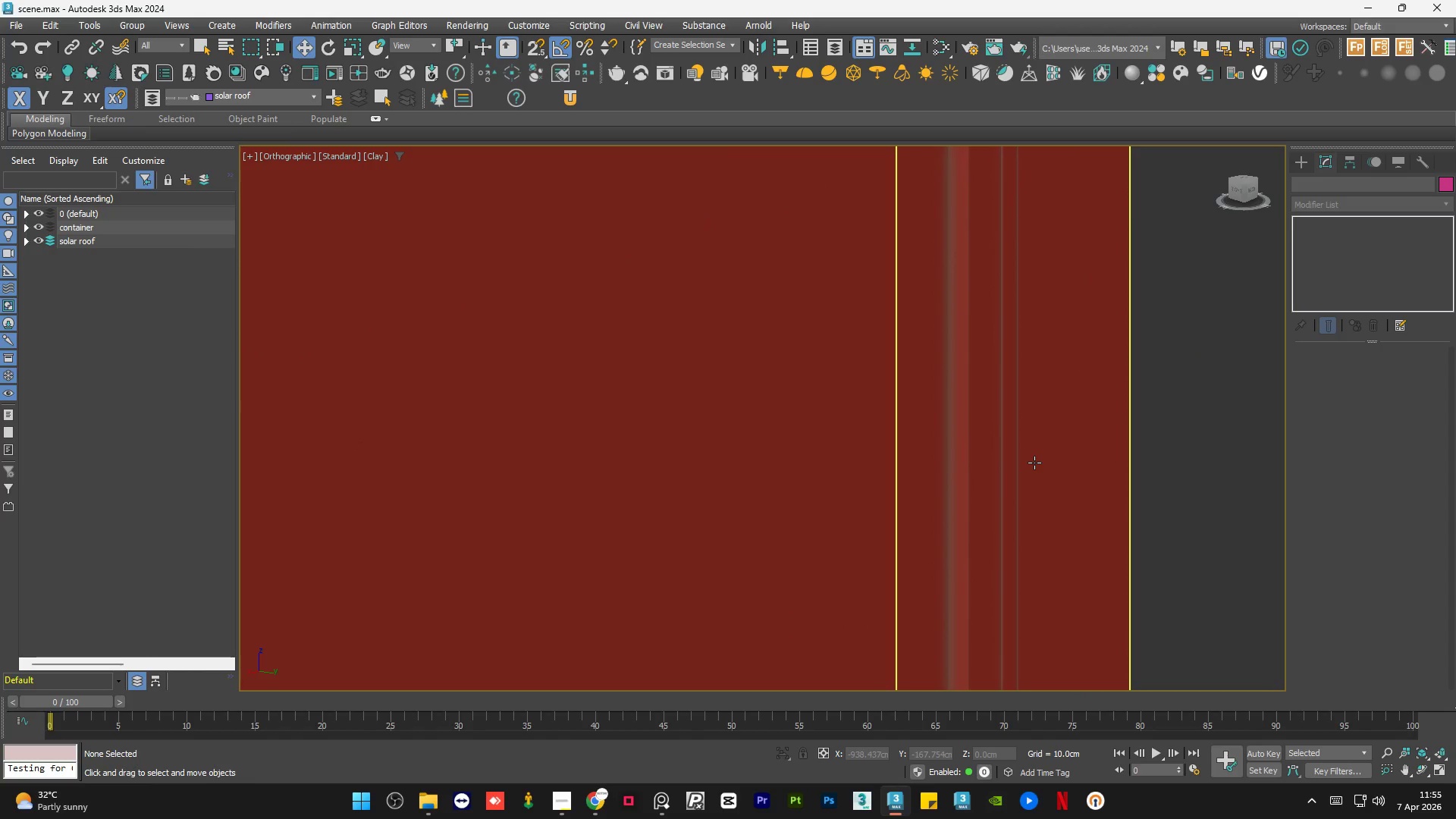 
hold_key(key=AltLeft, duration=0.64)
 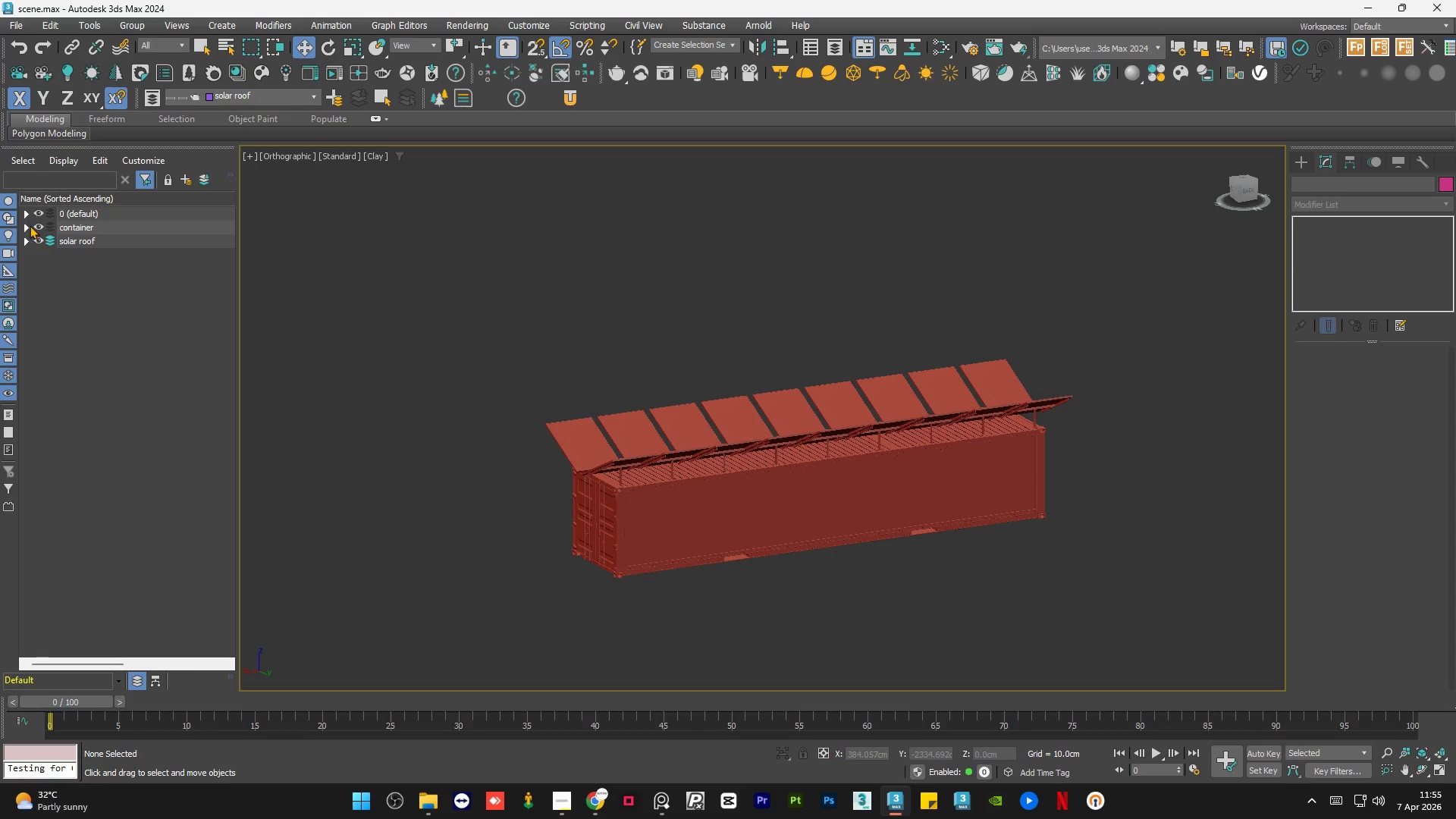 
scroll: coordinate [1032, 466], scroll_direction: down, amount: 9.0
 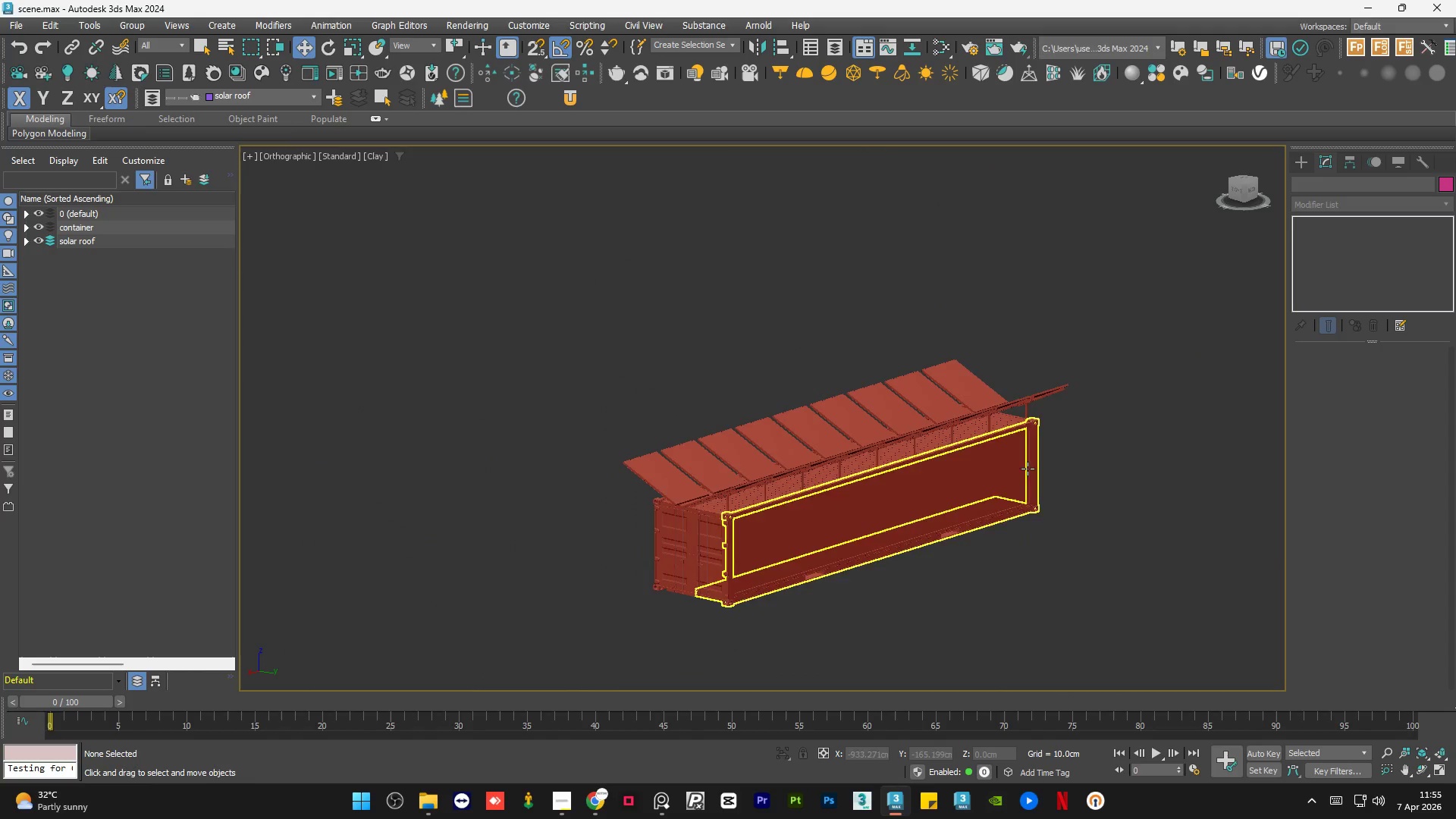 
left_click([28, 225])
 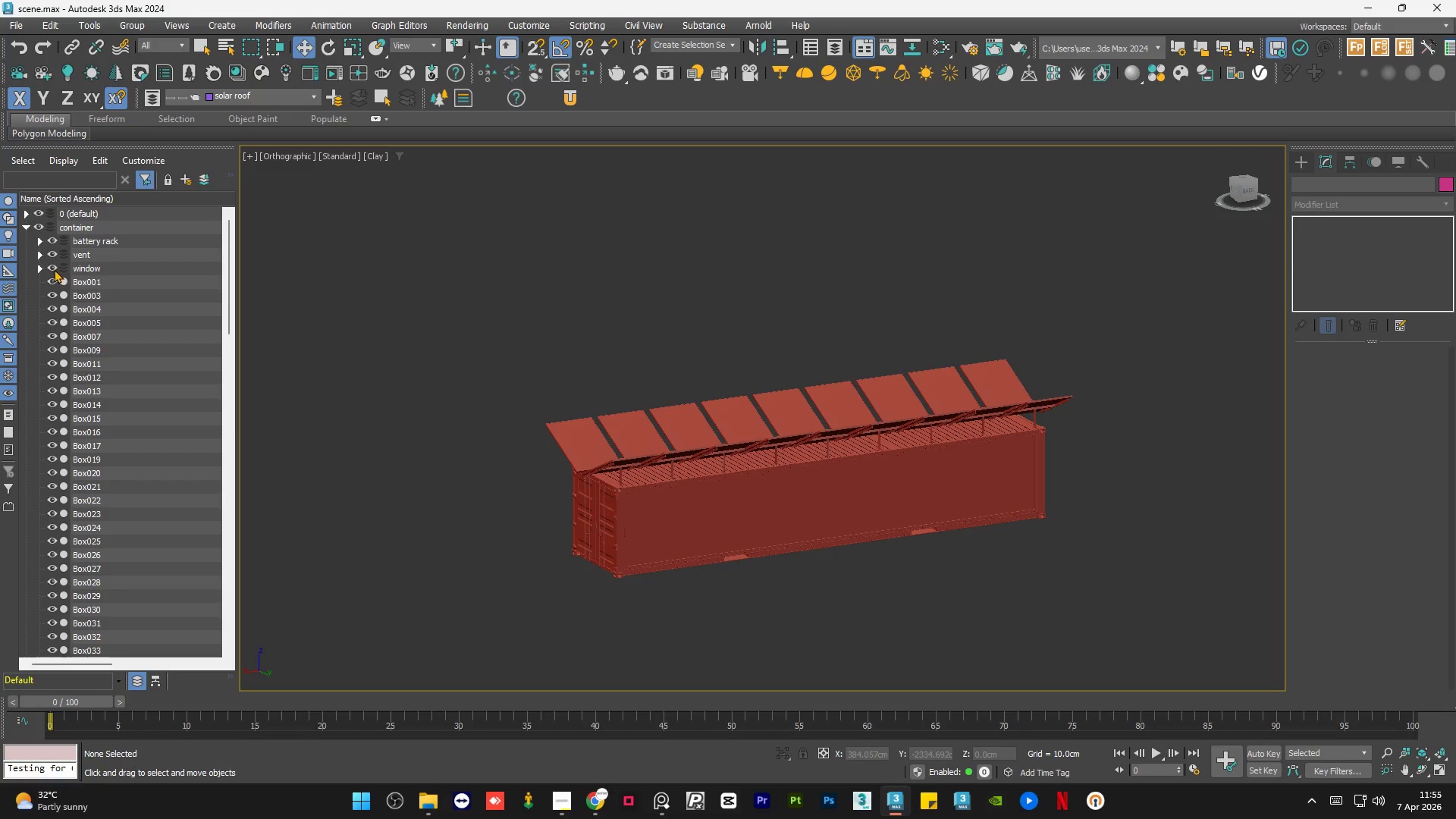 
left_click([52, 269])
 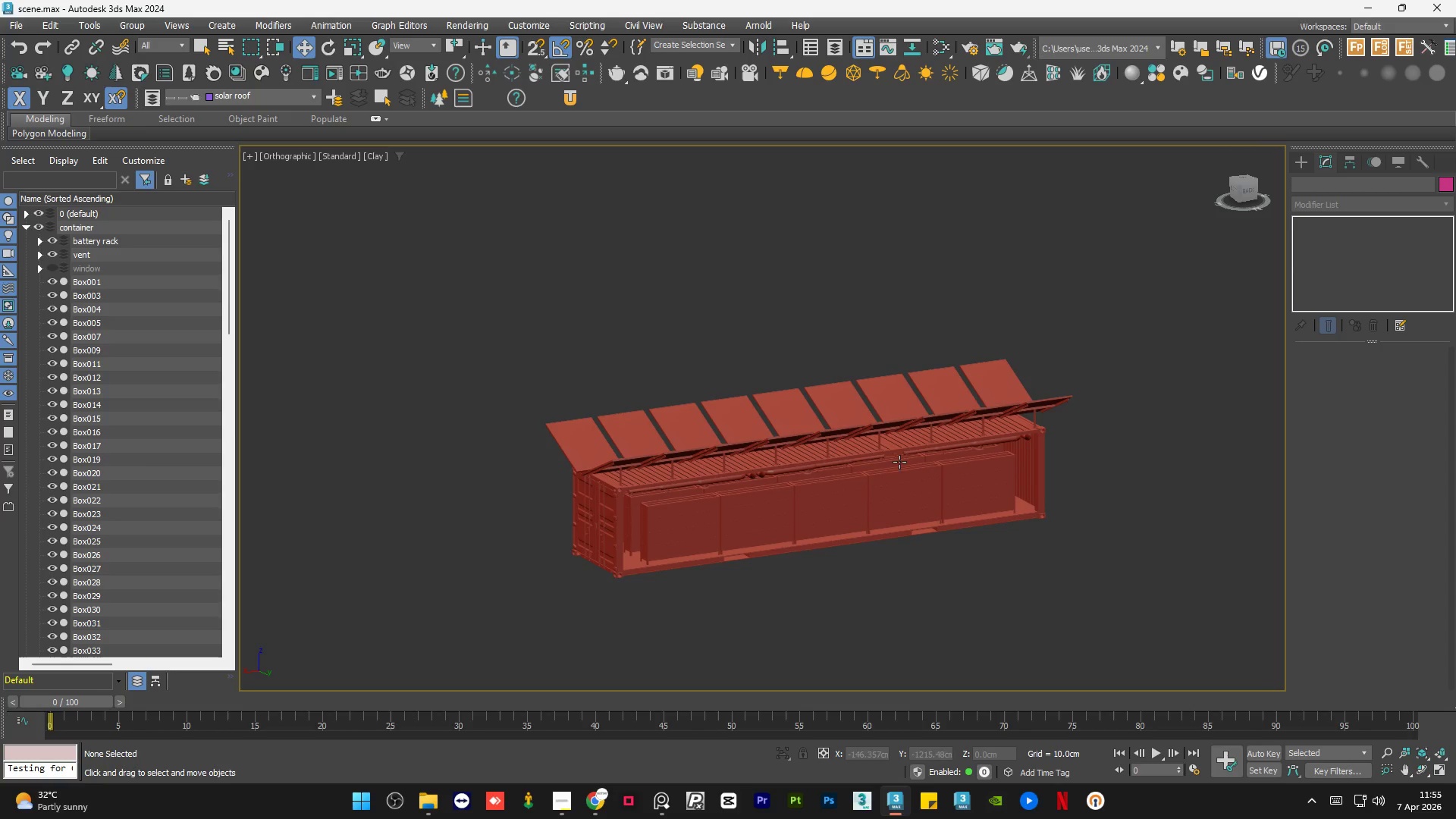 
scroll: coordinate [960, 477], scroll_direction: up, amount: 4.0
 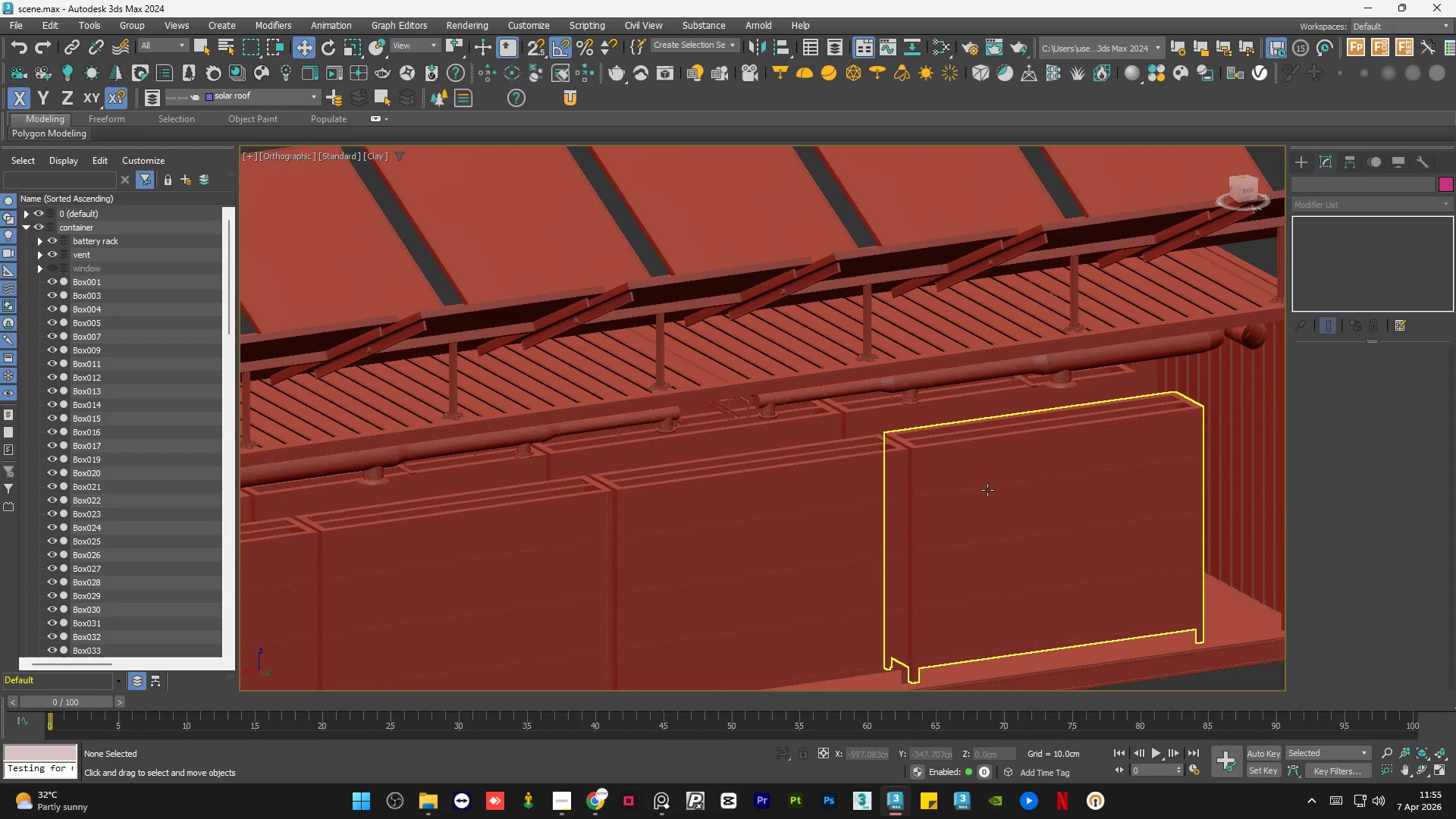 
hold_key(key=AltLeft, duration=1.5)
 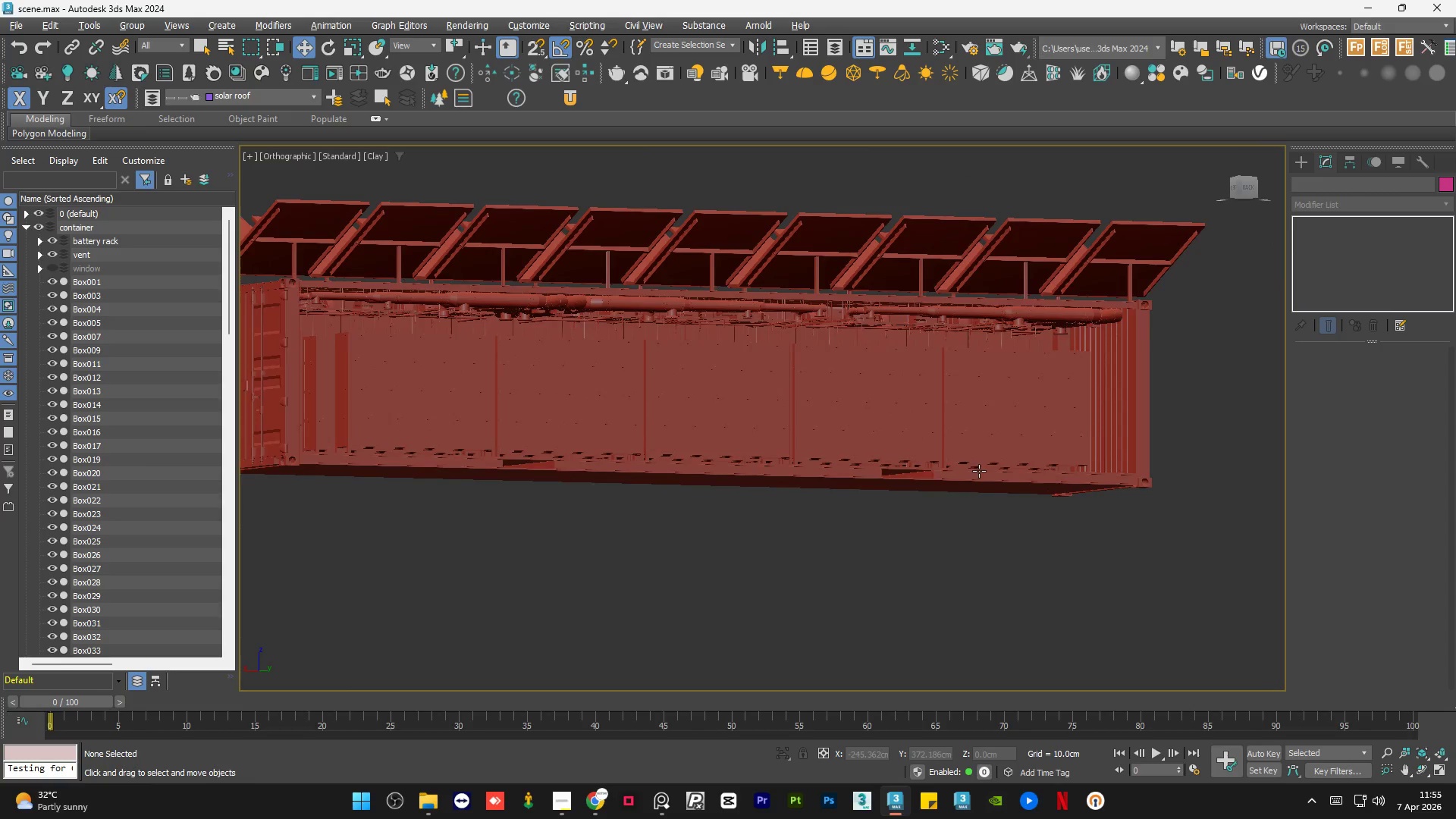 
scroll: coordinate [987, 490], scroll_direction: down, amount: 2.0
 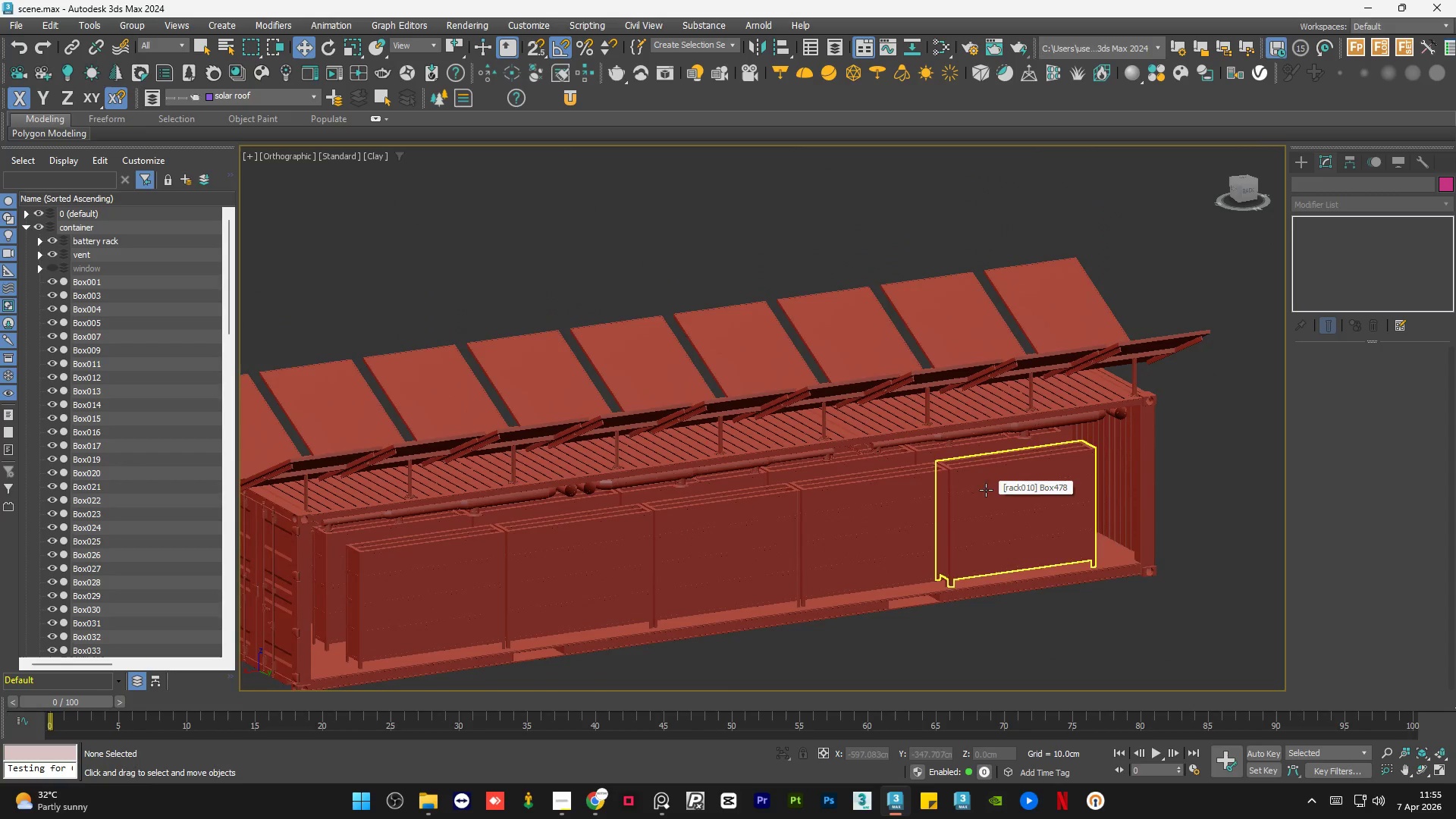 
hold_key(key=AltLeft, duration=1.51)
 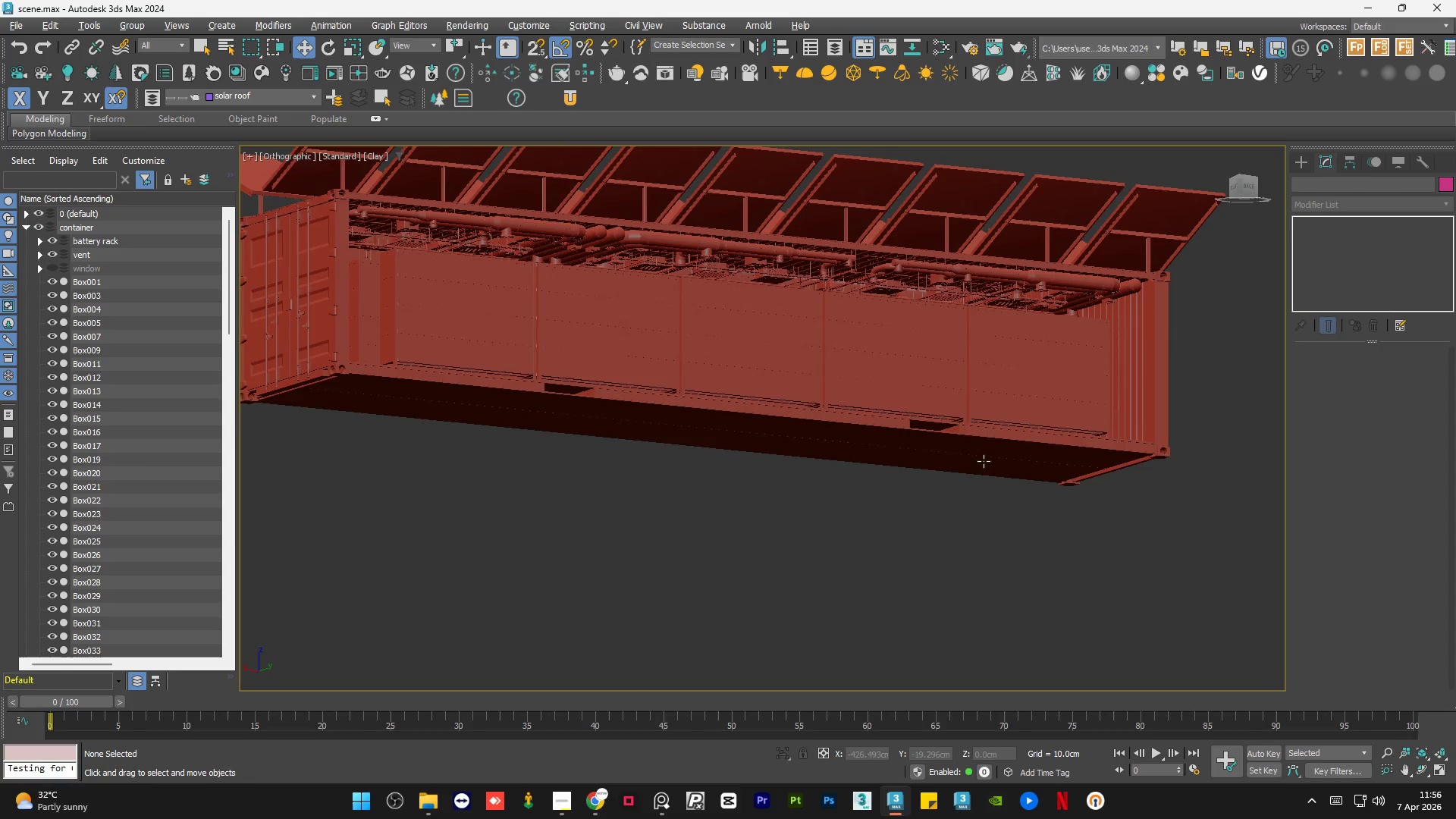 
hold_key(key=AltLeft, duration=1.52)
 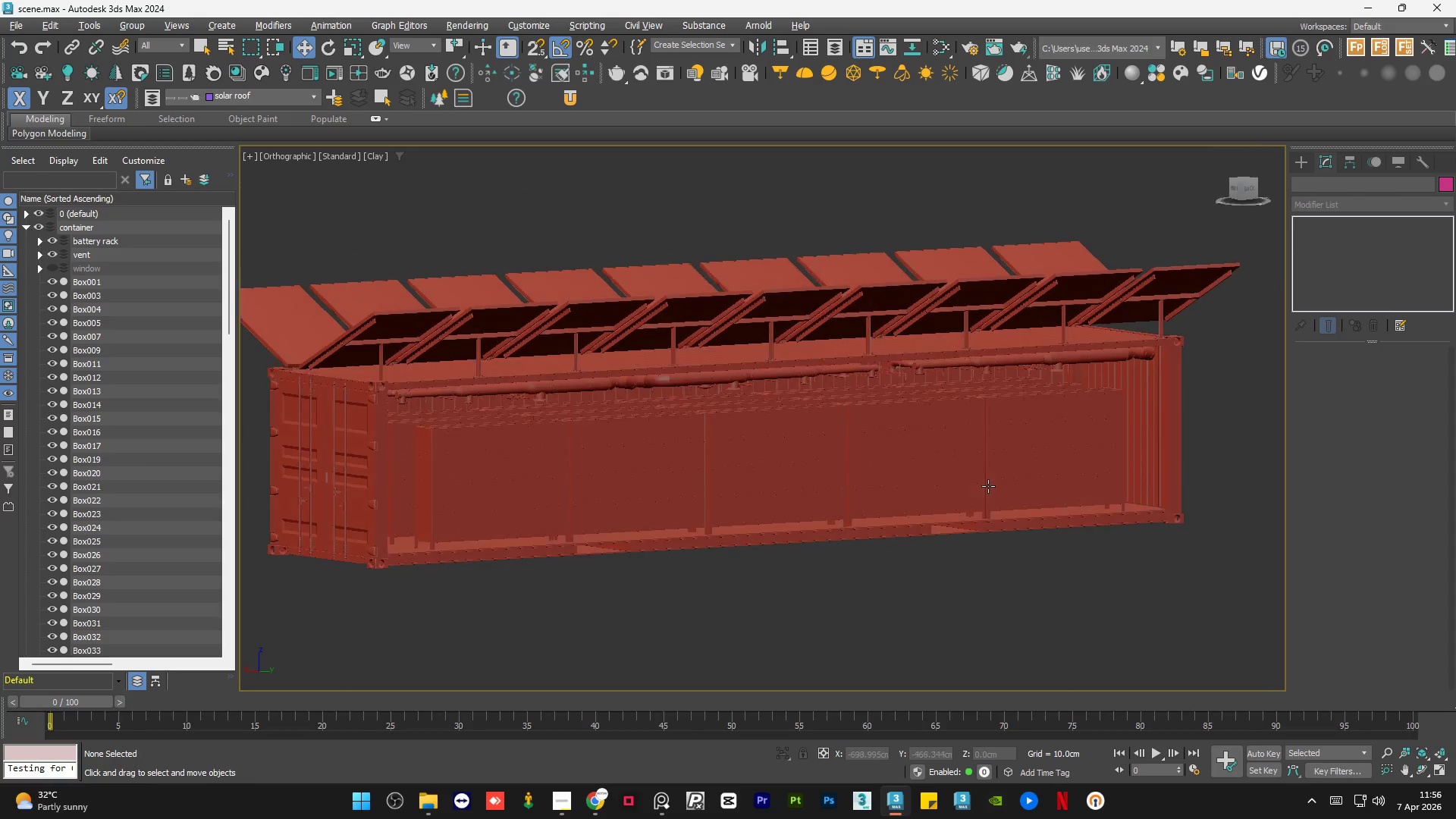 
hold_key(key=AltLeft, duration=0.7)
 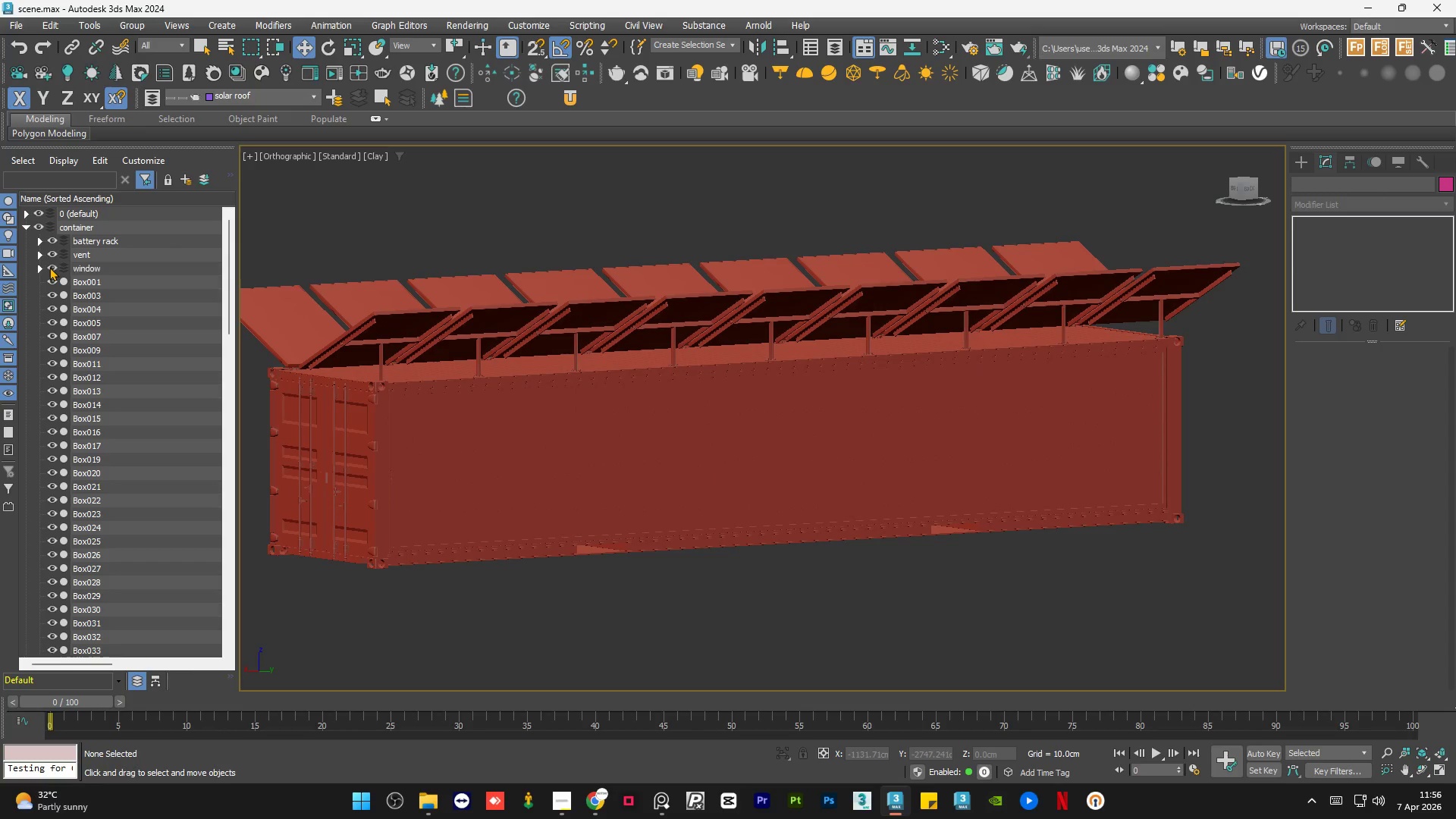 
double_click([49, 267])
 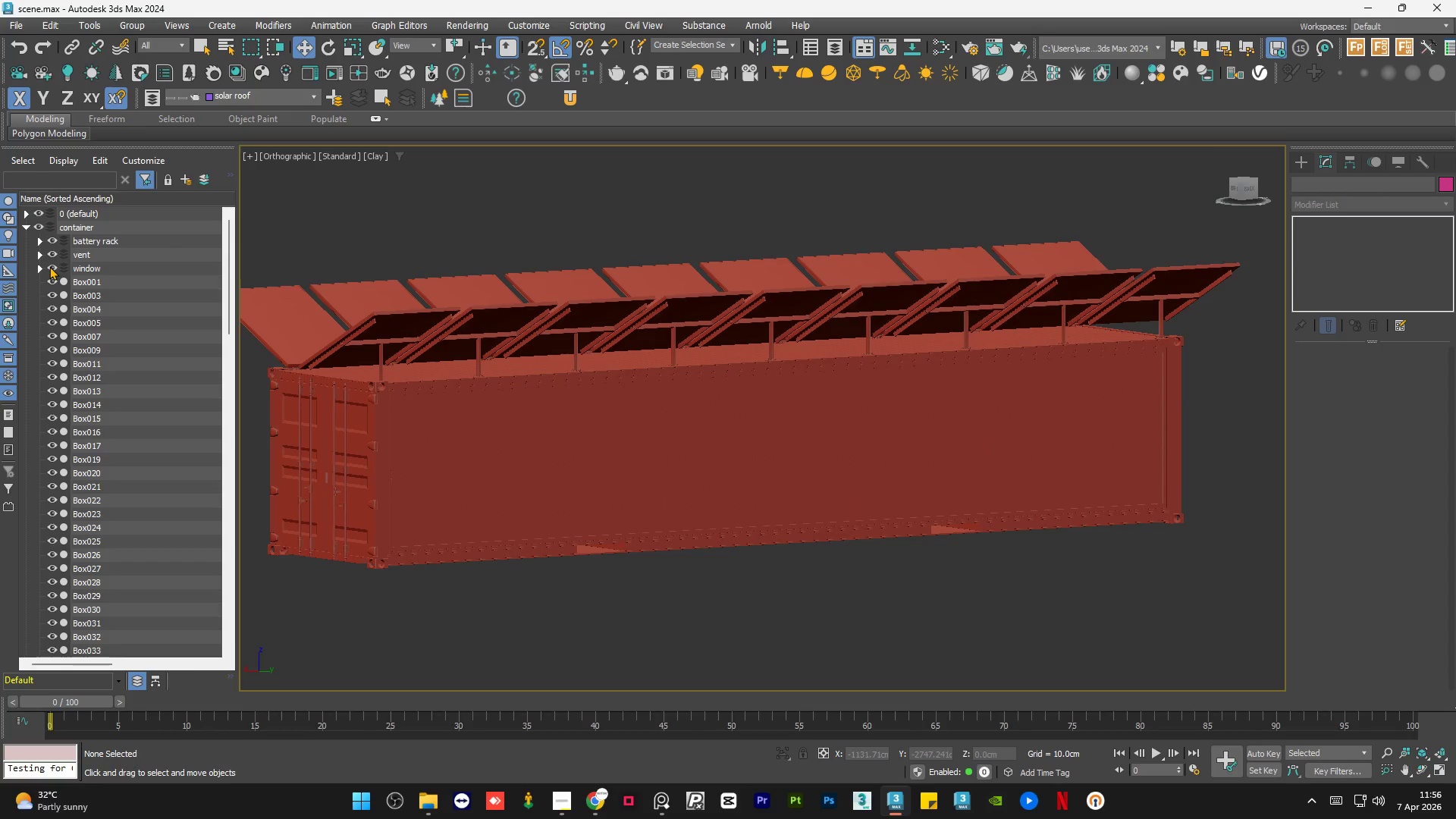 
double_click([49, 266])
 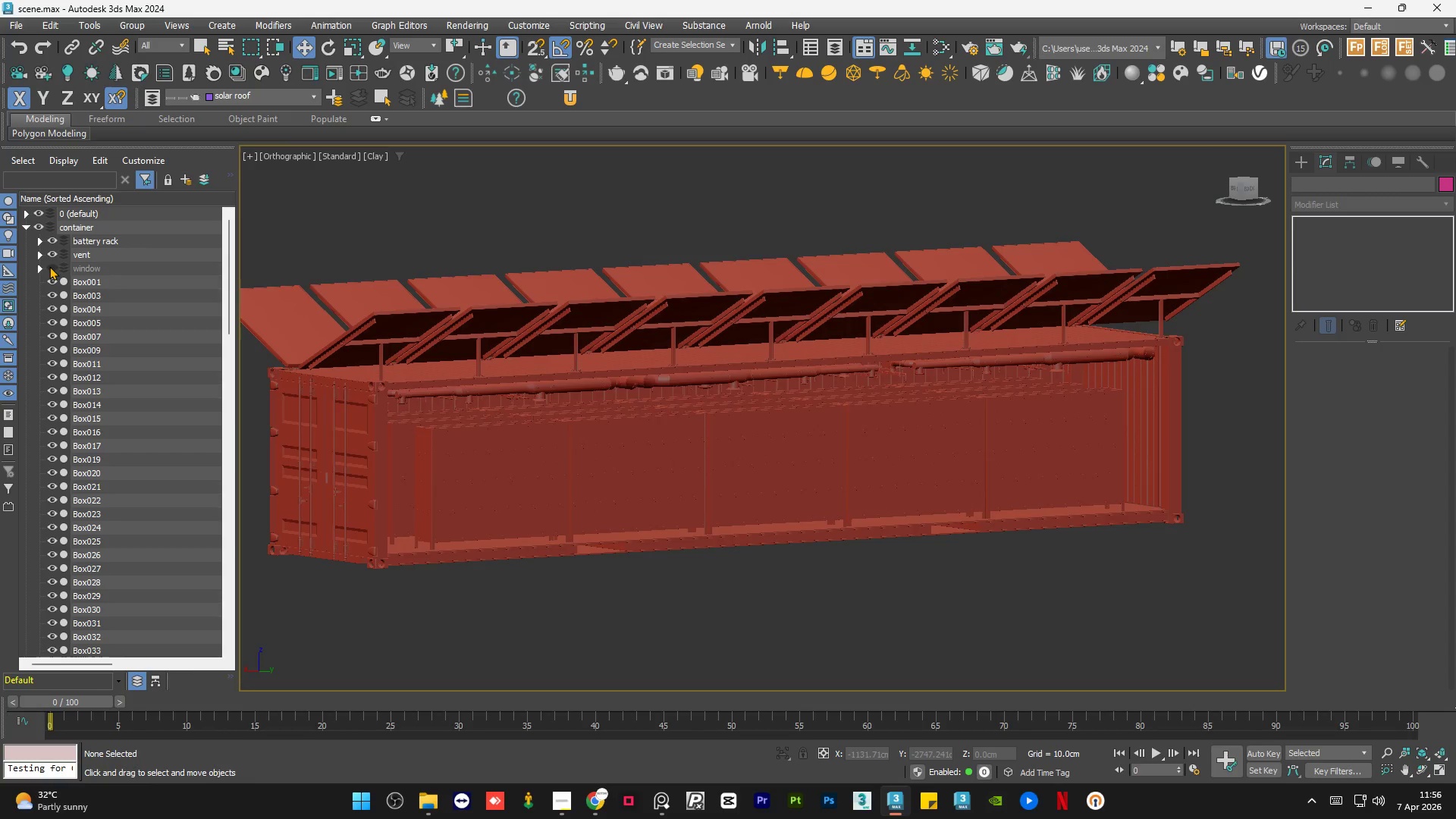 
left_click([49, 266])
 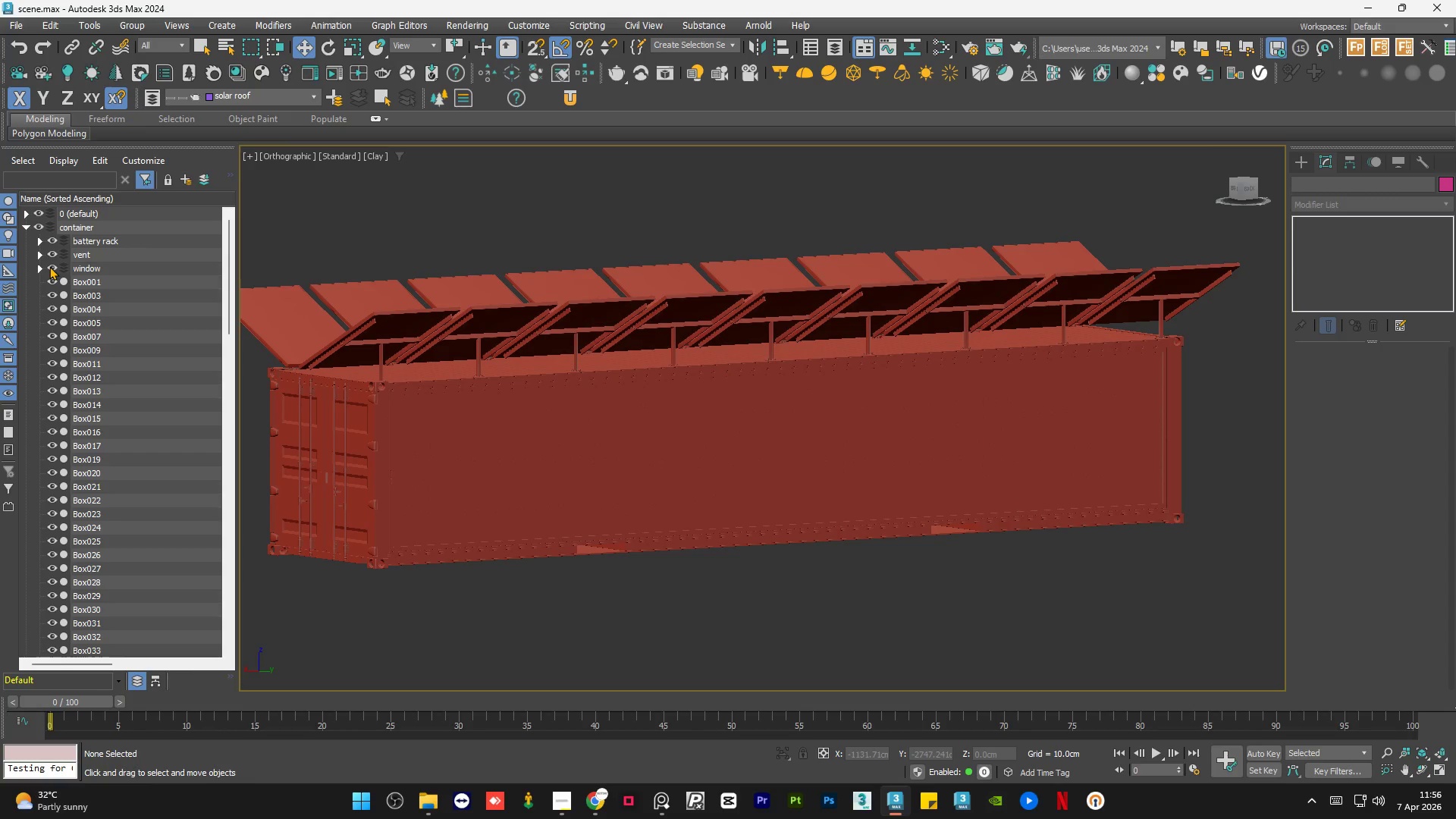 
left_click([49, 266])
 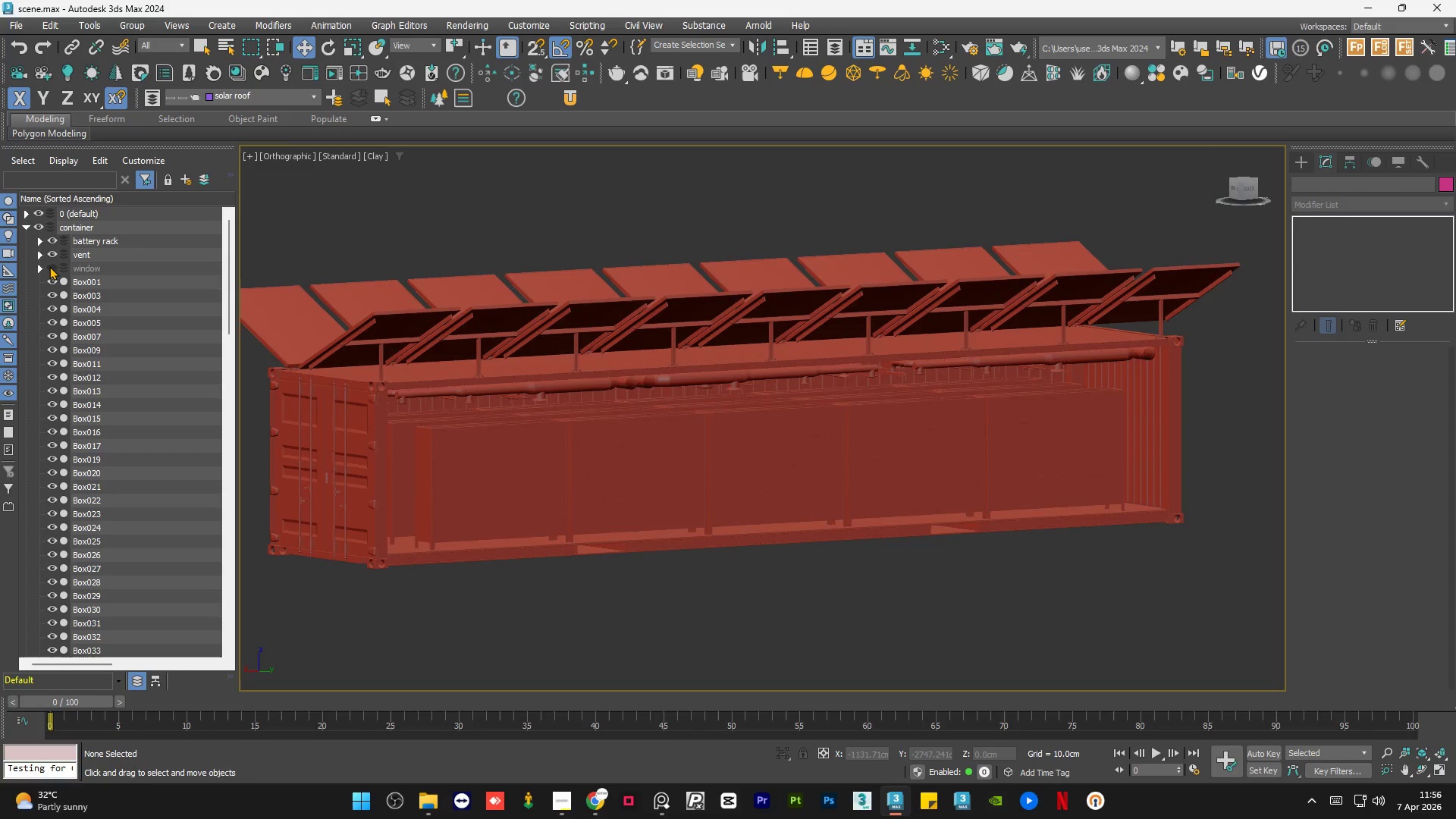 
left_click([49, 266])
 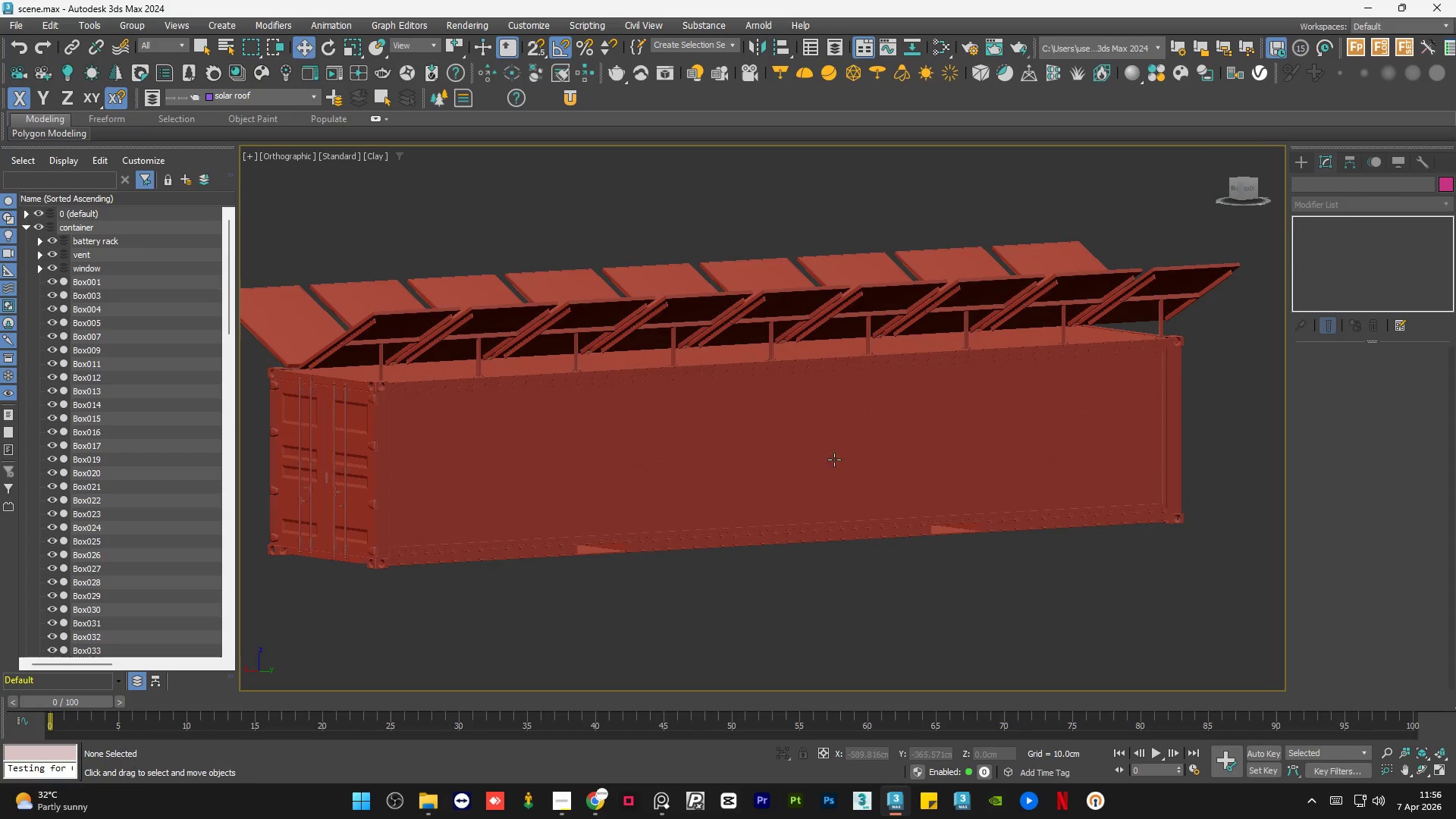 
scroll: coordinate [780, 435], scroll_direction: down, amount: 2.0
 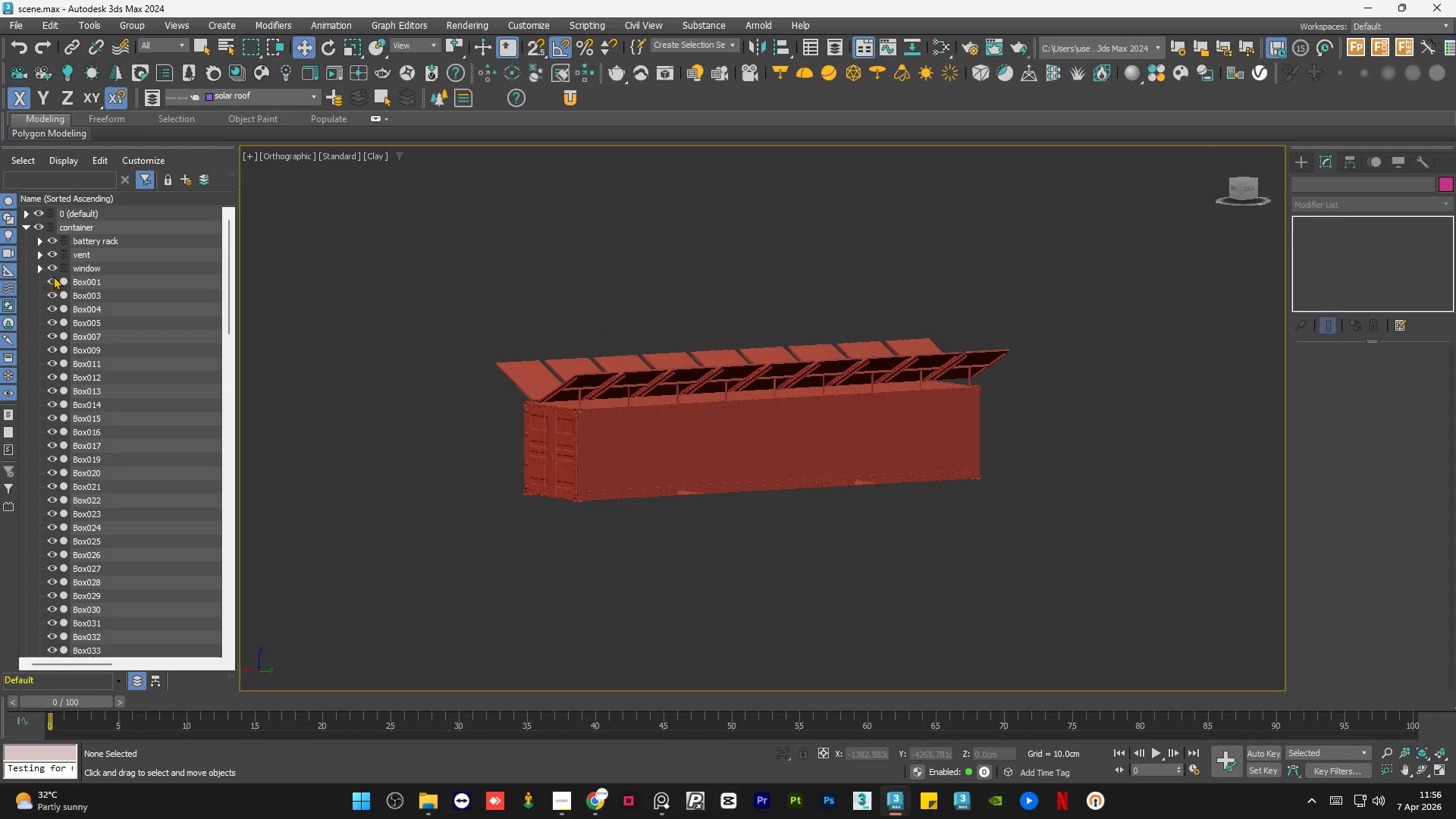 
left_click([53, 269])
 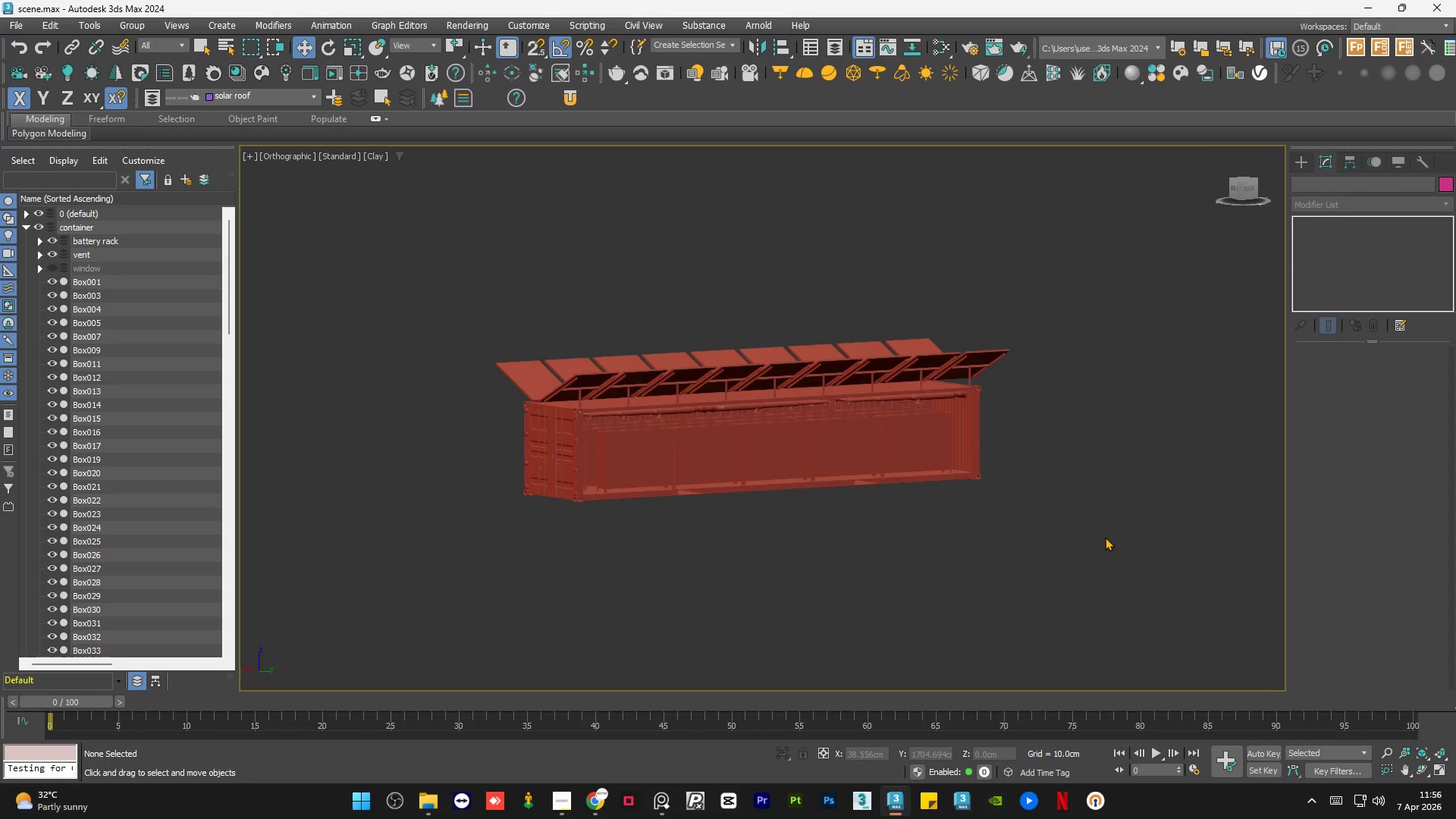 
key(F4)
 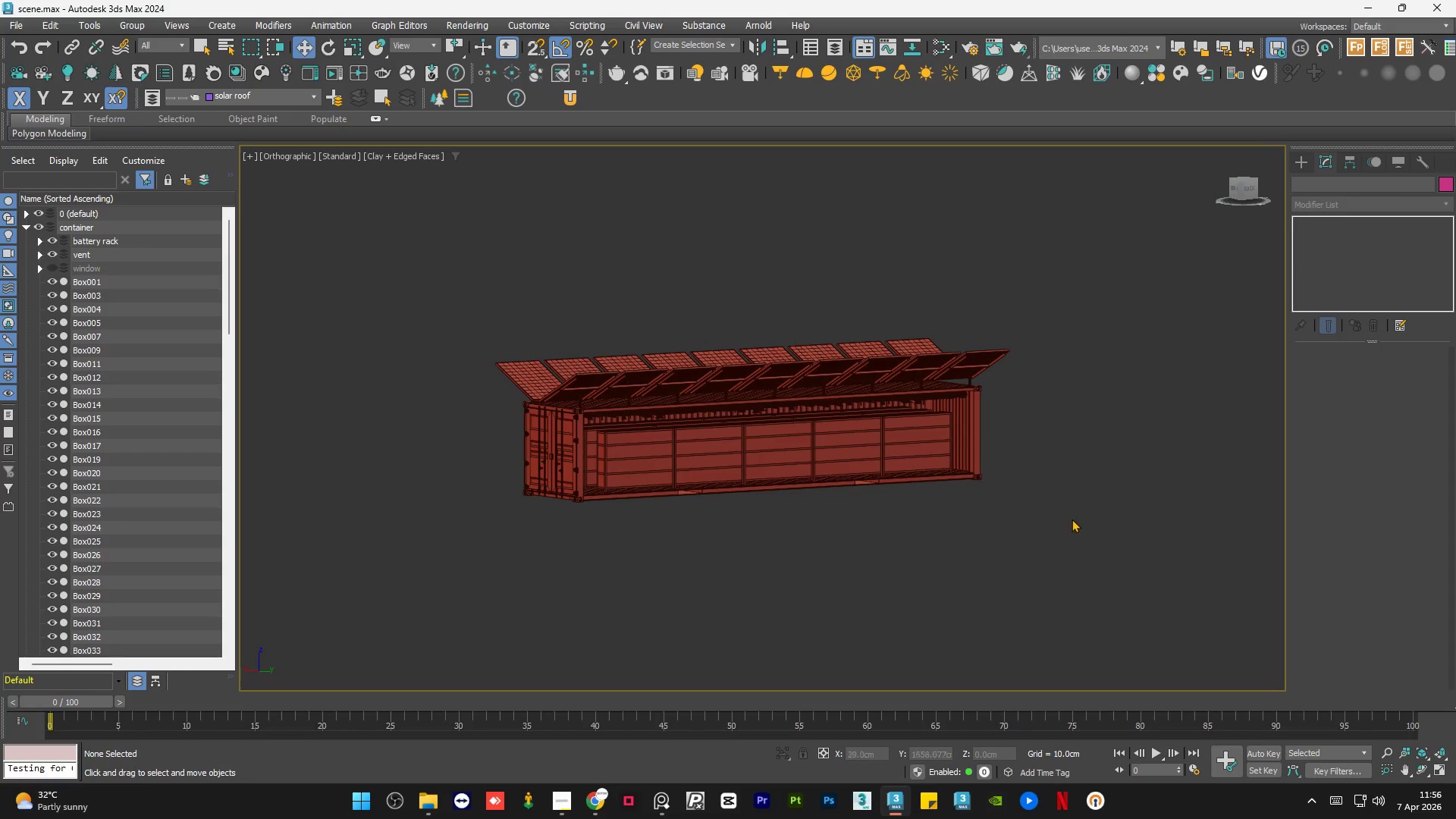 
scroll: coordinate [1100, 424], scroll_direction: up, amount: 4.0
 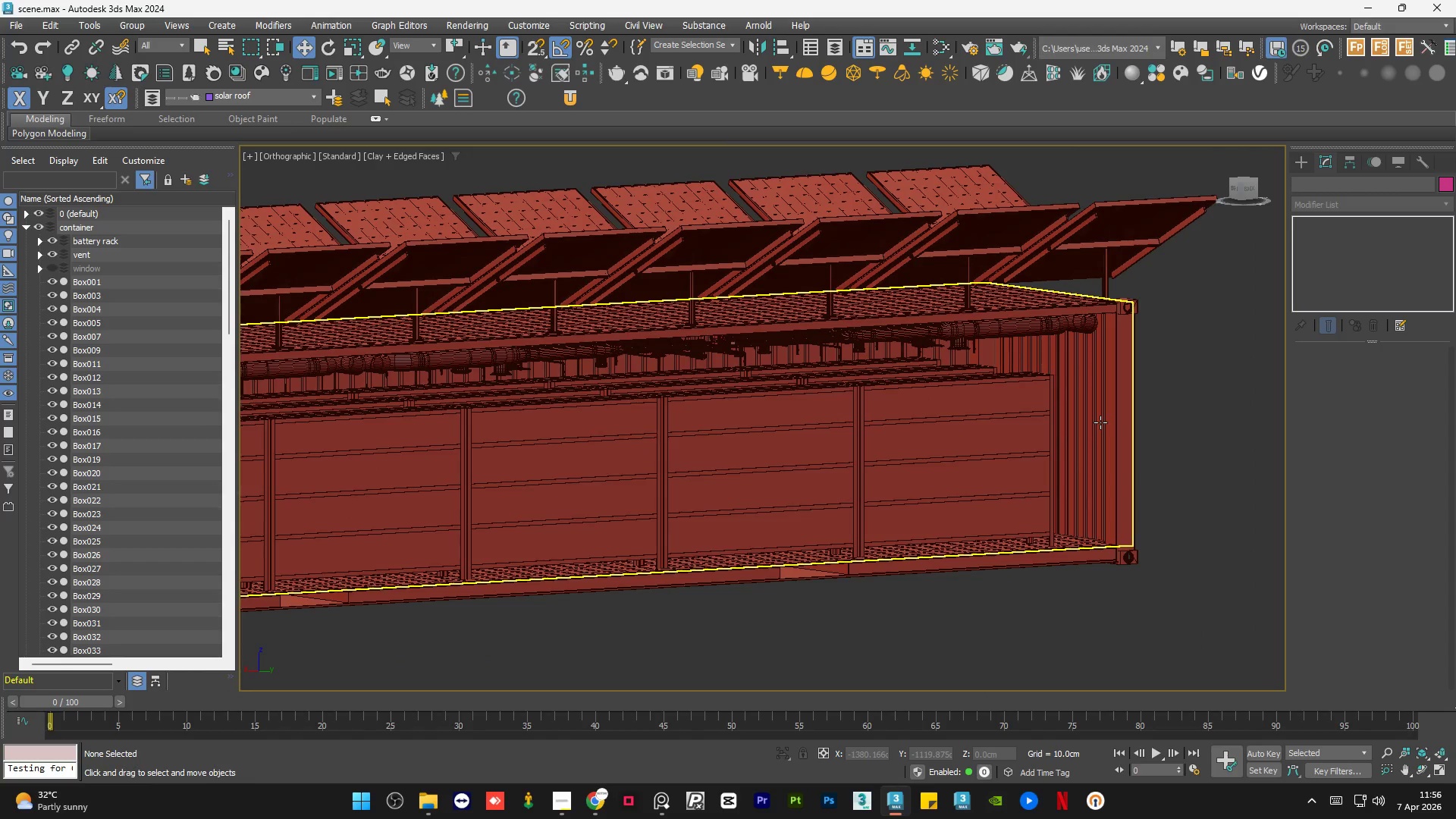 
hold_key(key=AltLeft, duration=1.5)
 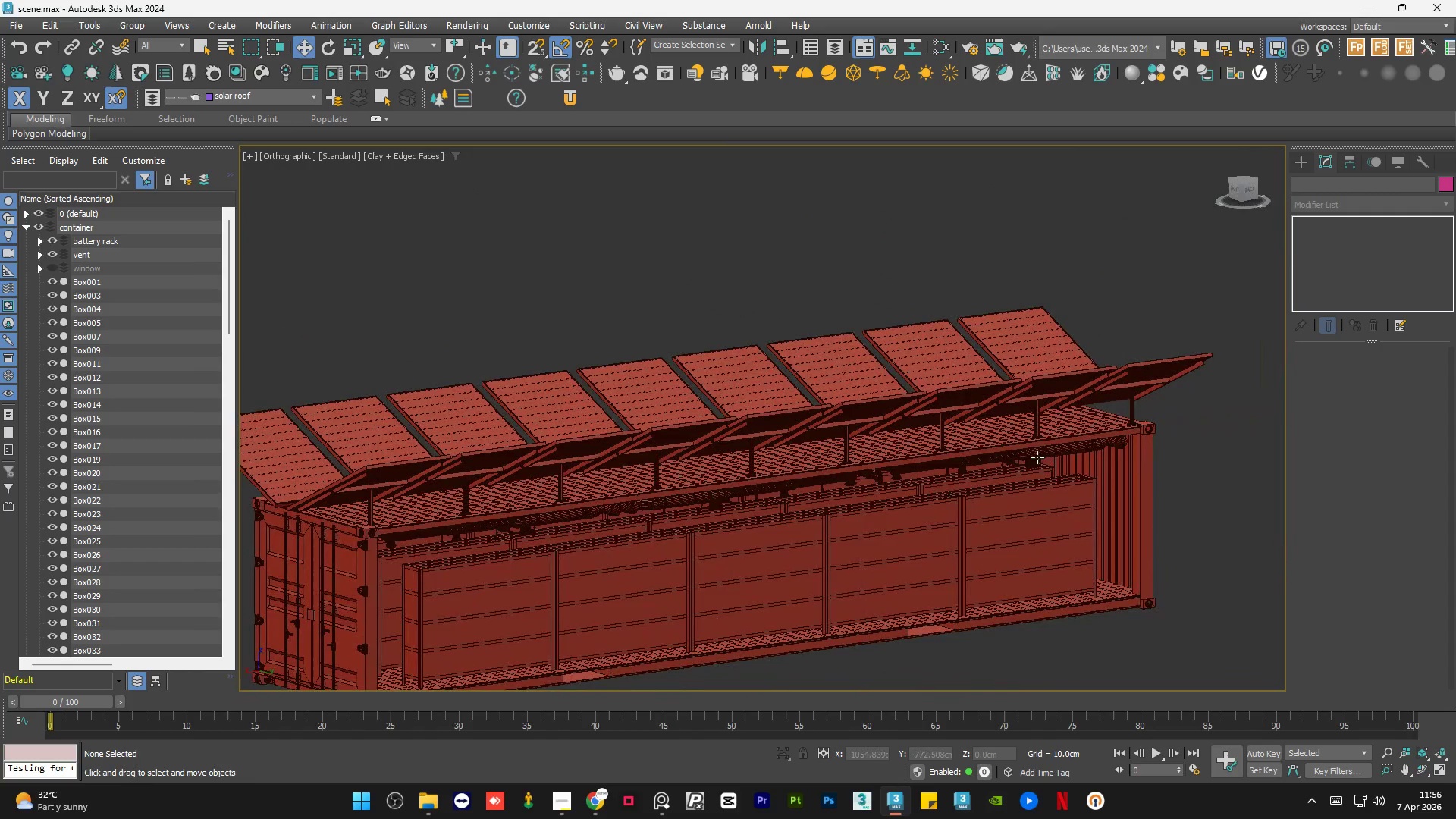 
scroll: coordinate [1099, 423], scroll_direction: down, amount: 1.0
 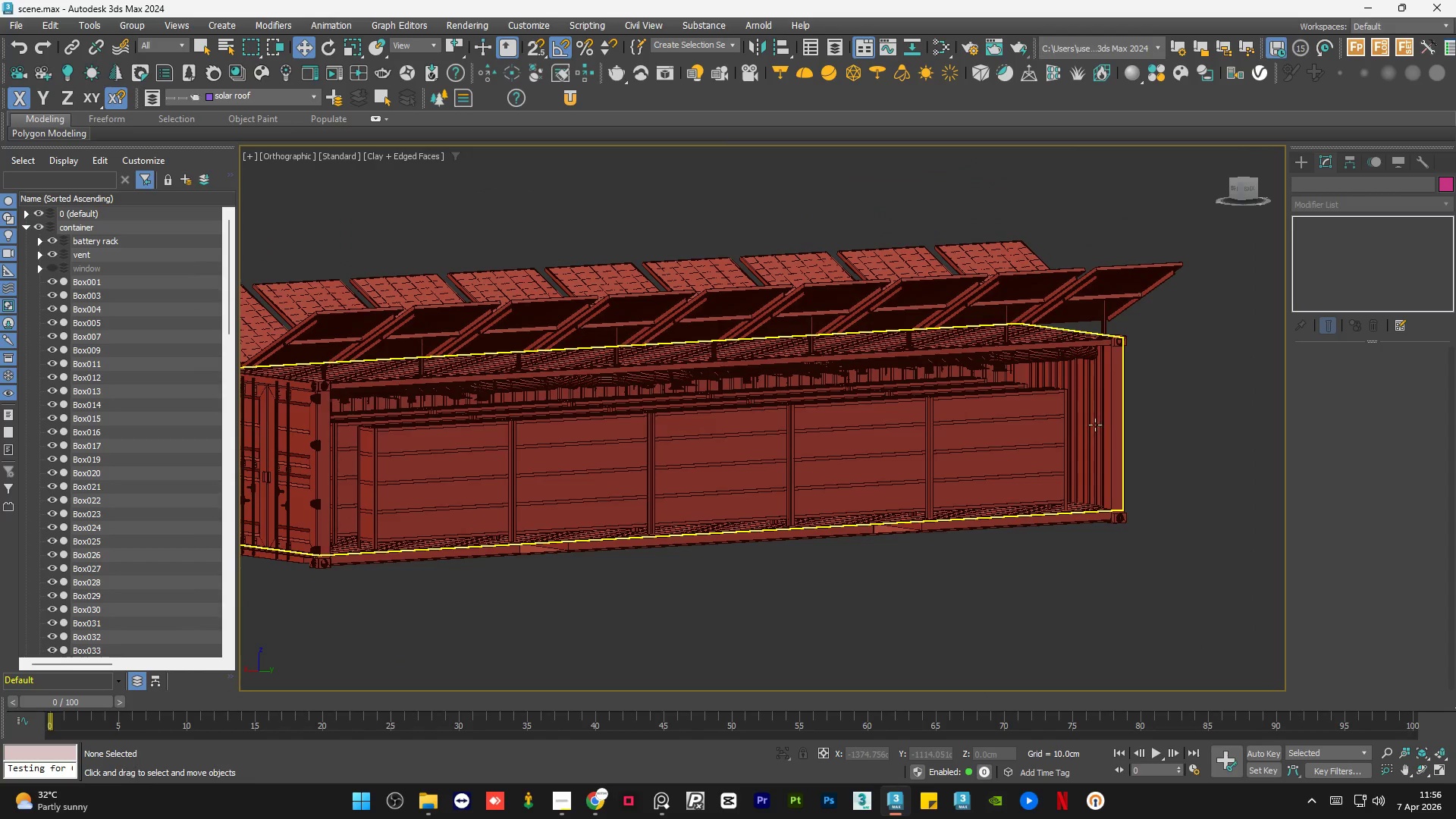 
hold_key(key=AltLeft, duration=0.41)
 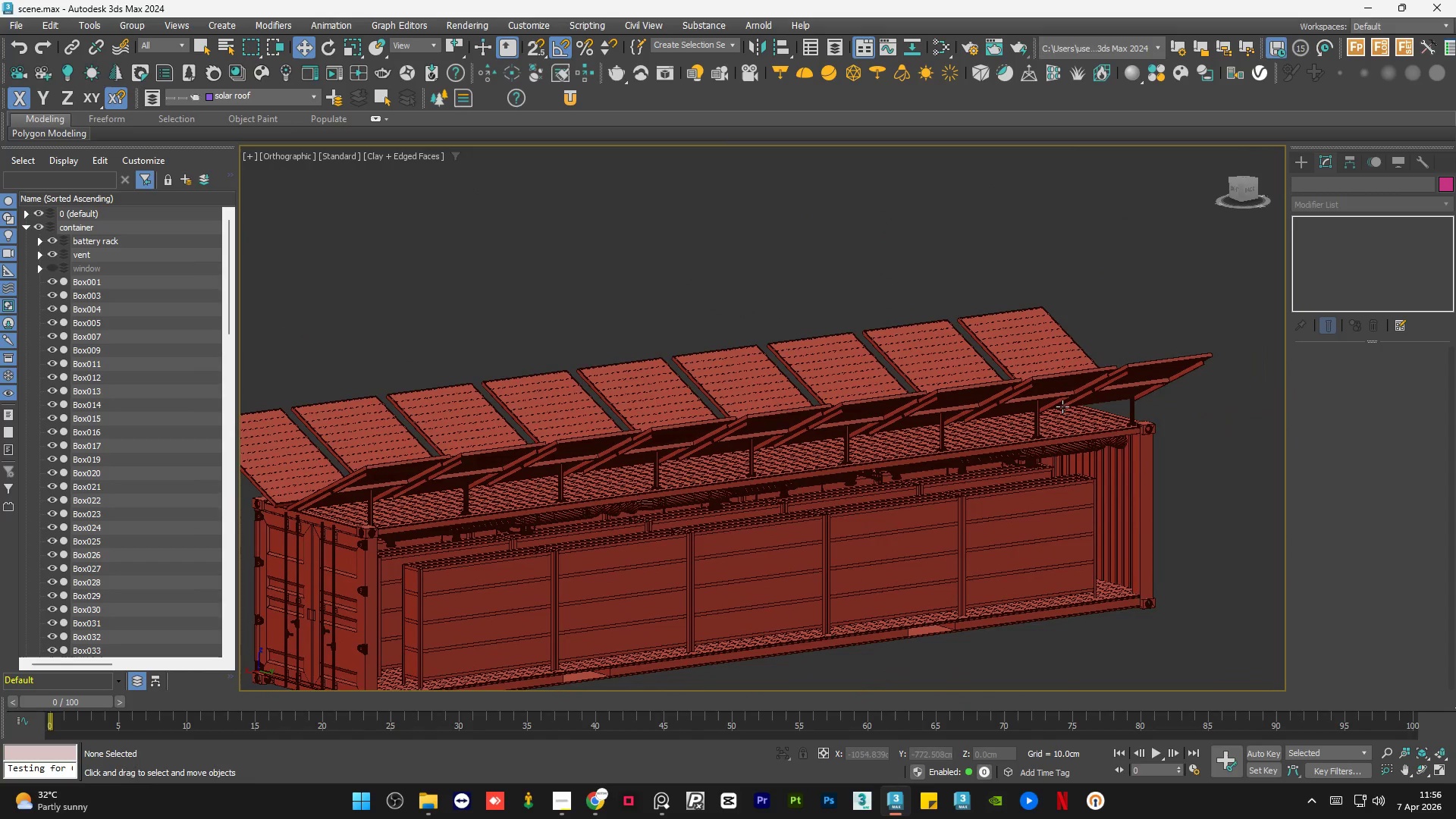 
scroll: coordinate [1063, 405], scroll_direction: down, amount: 1.0
 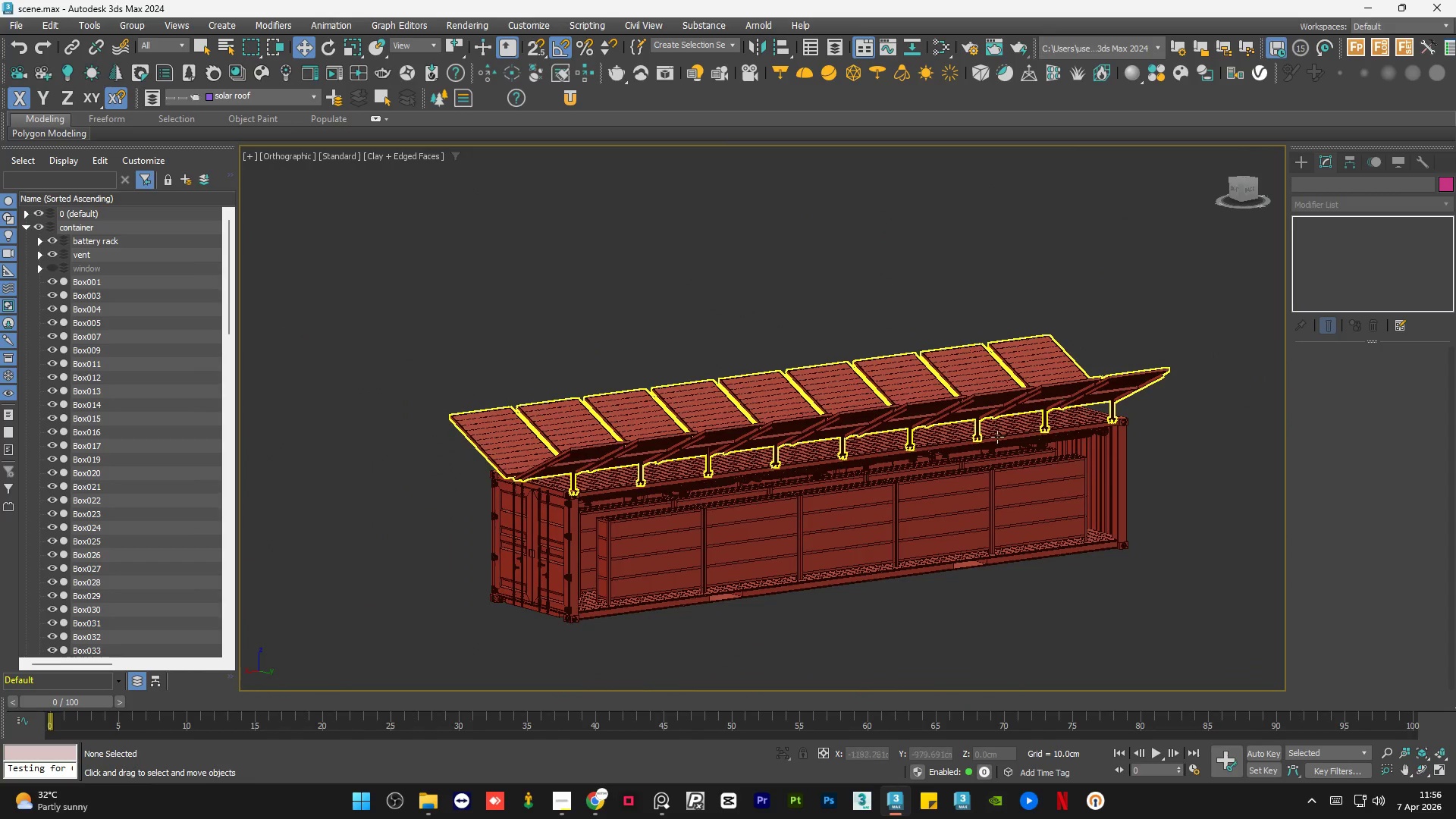 
key(Alt+AltLeft)
 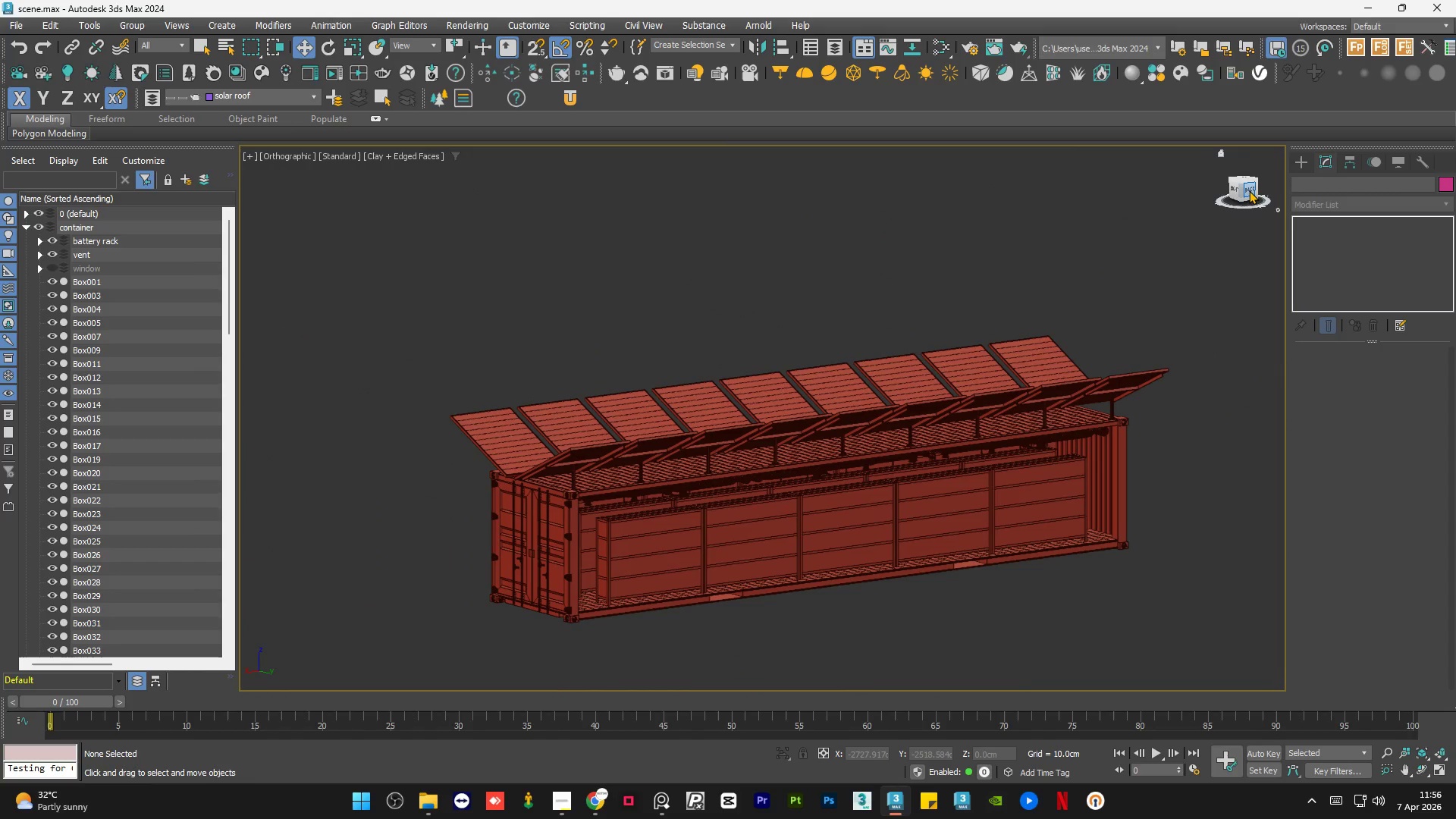 
left_click([1249, 190])
 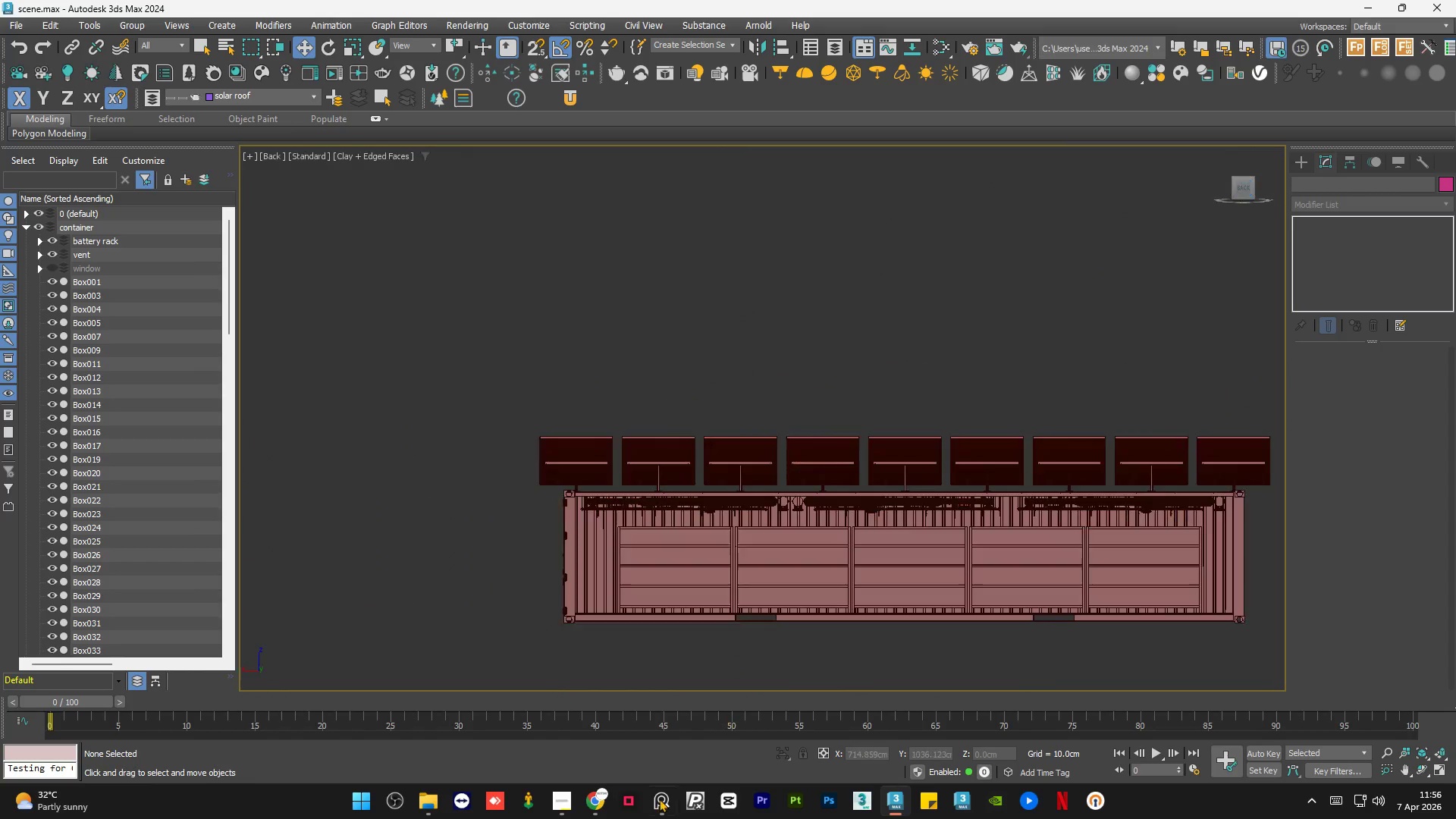 
left_click([657, 811])
 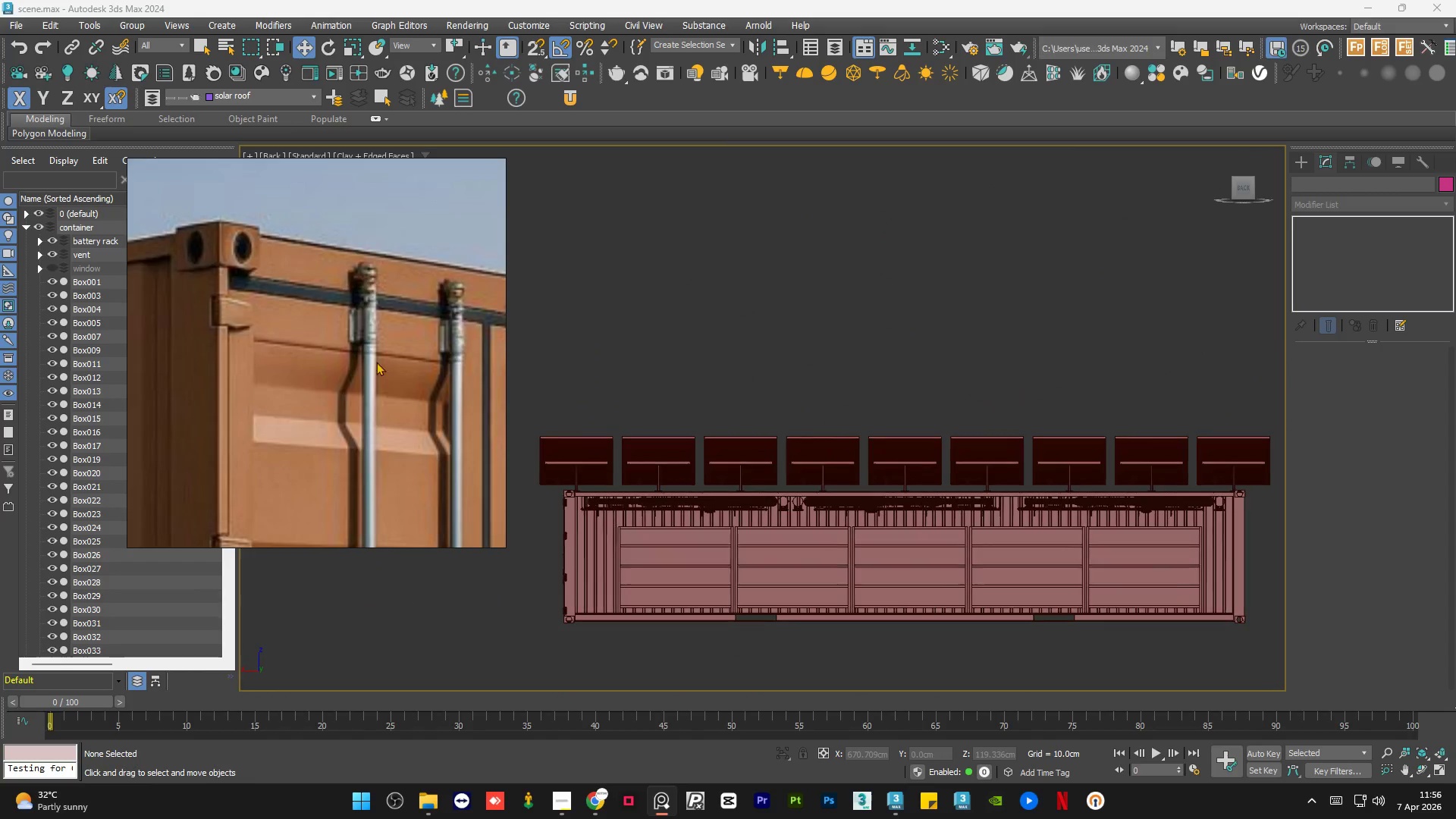 
scroll: coordinate [350, 257], scroll_direction: down, amount: 15.0
 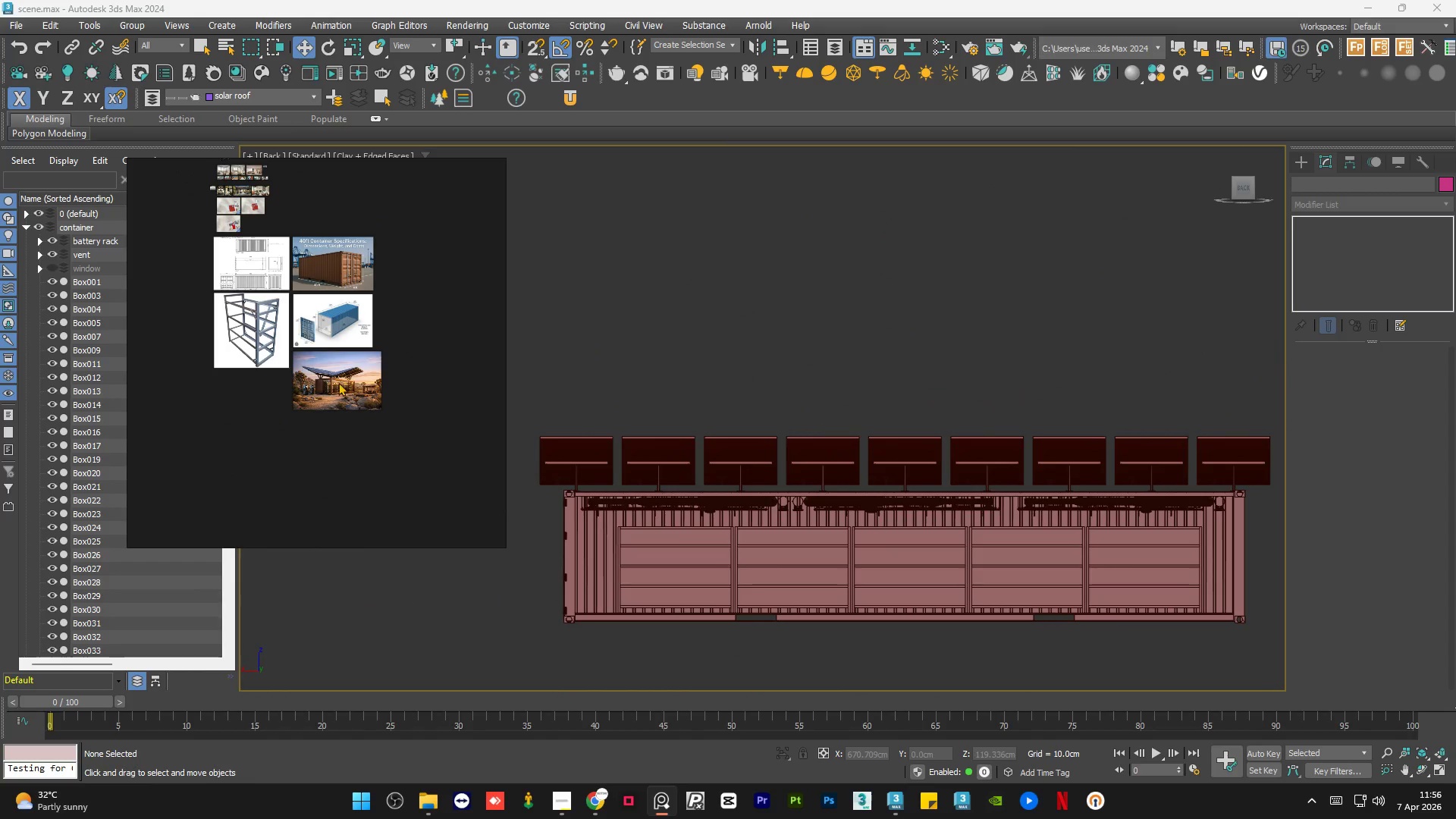 
scroll: coordinate [316, 391], scroll_direction: up, amount: 7.0
 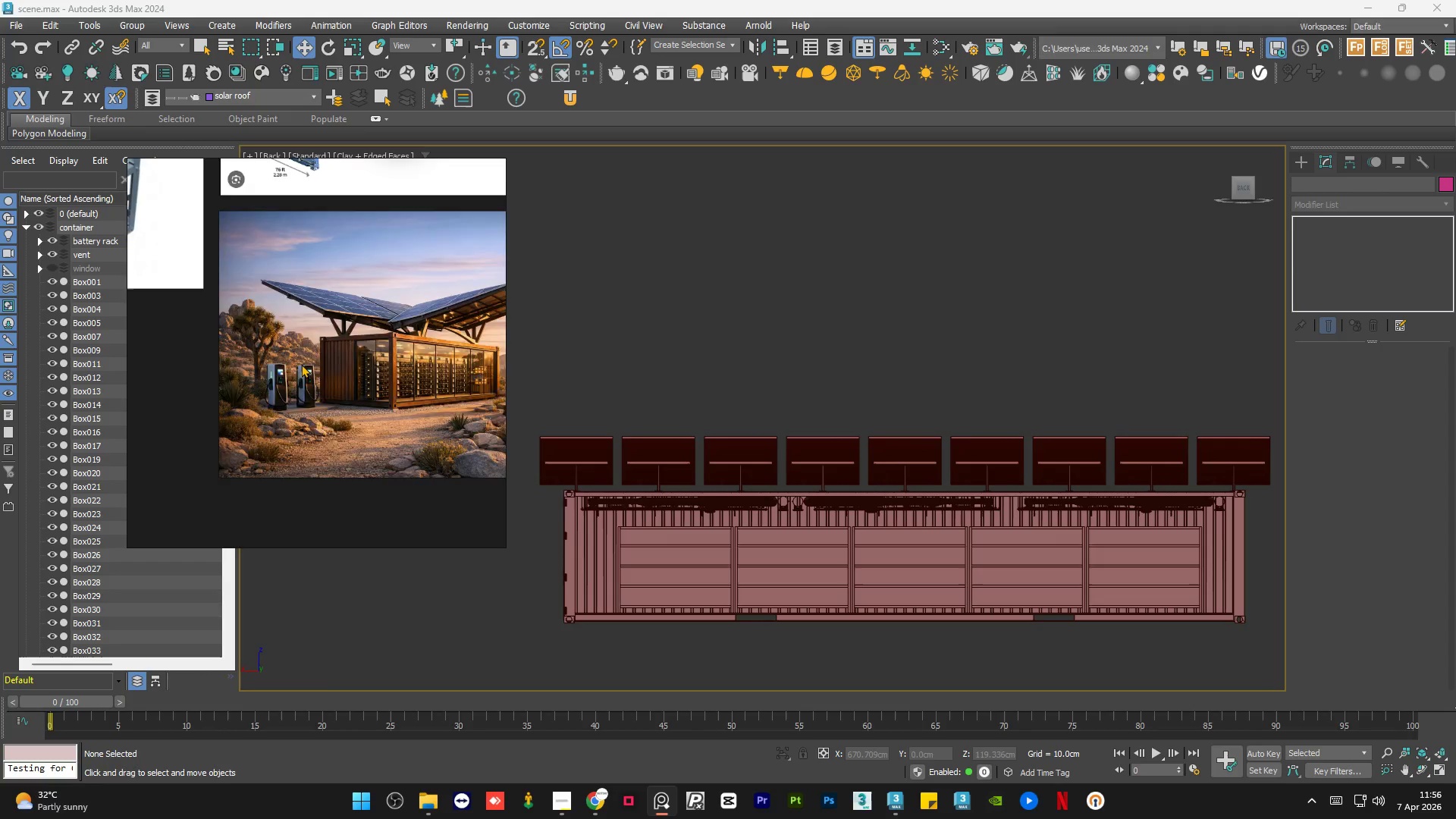 
scroll: coordinate [301, 364], scroll_direction: down, amount: 4.0
 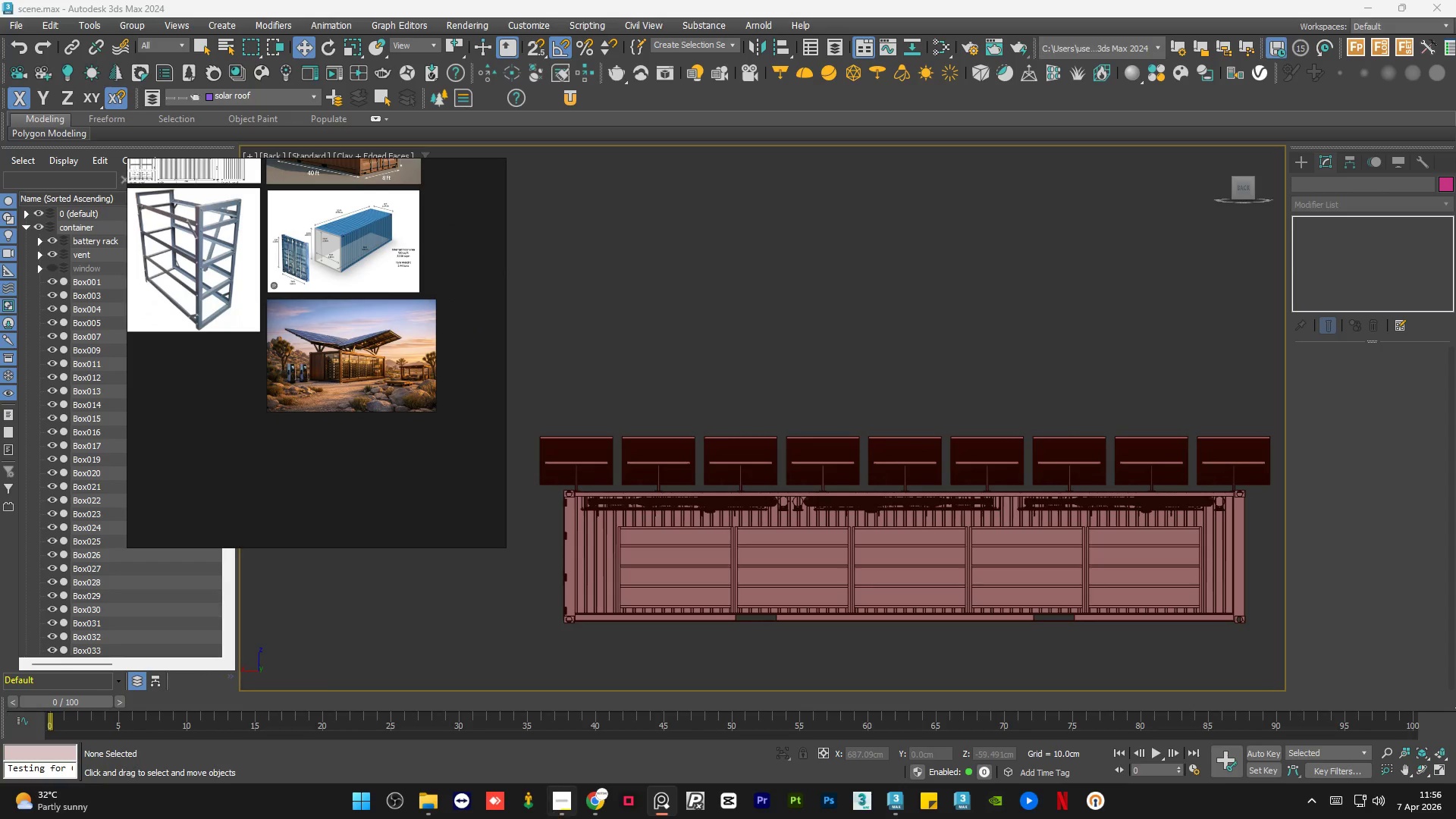 
left_click([552, 818])